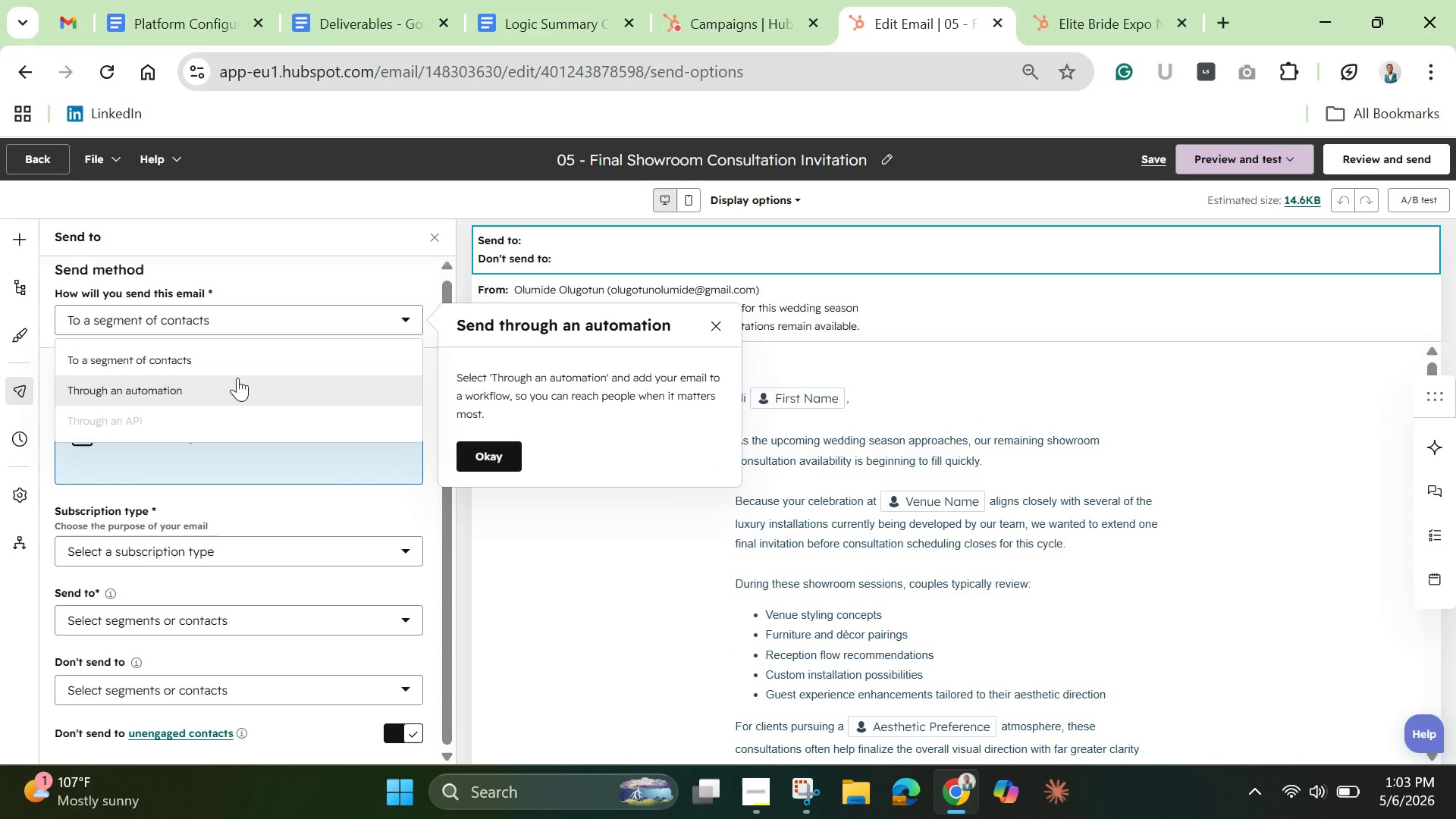 
left_click([237, 378])
 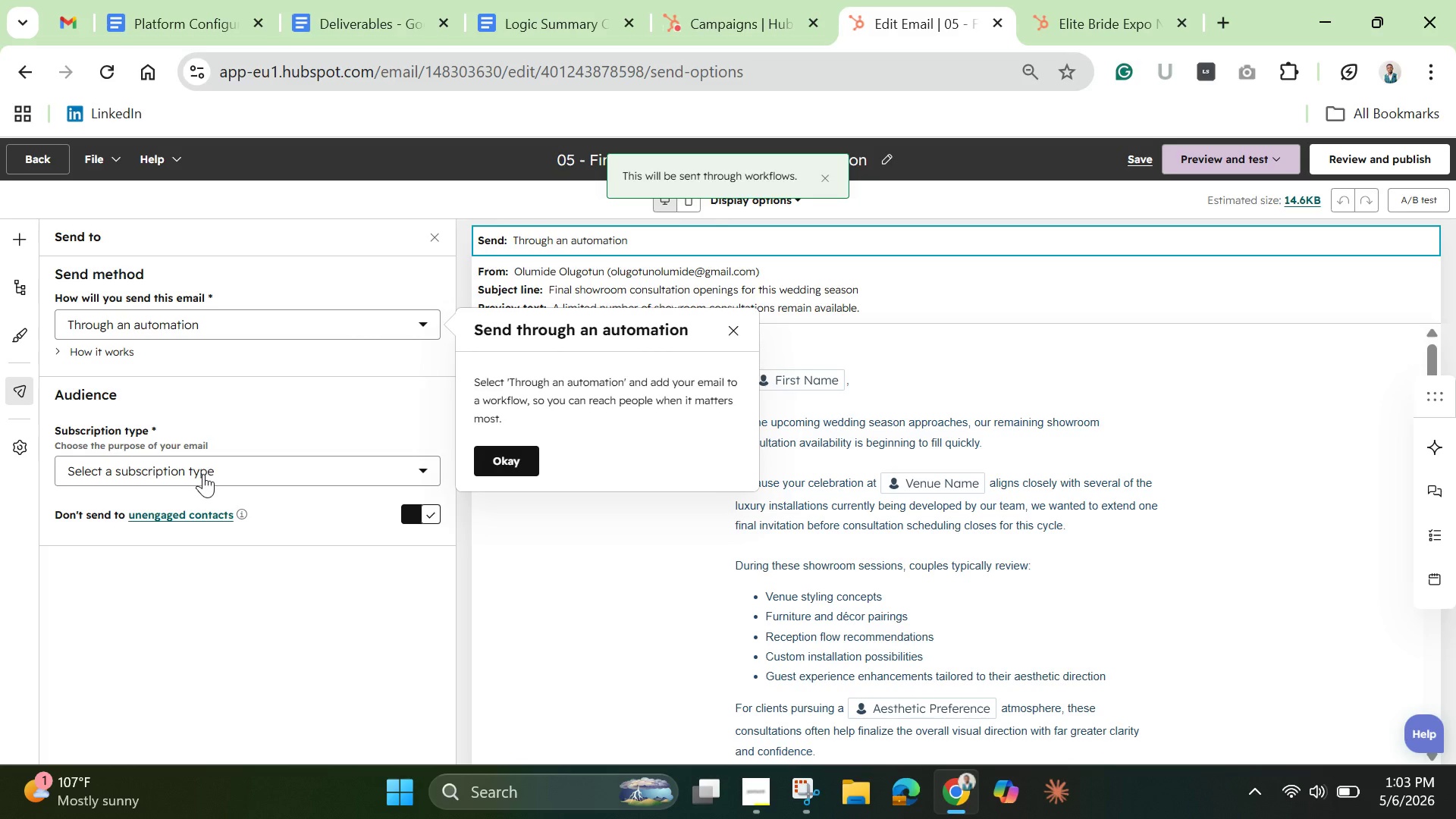 
left_click([203, 474])
 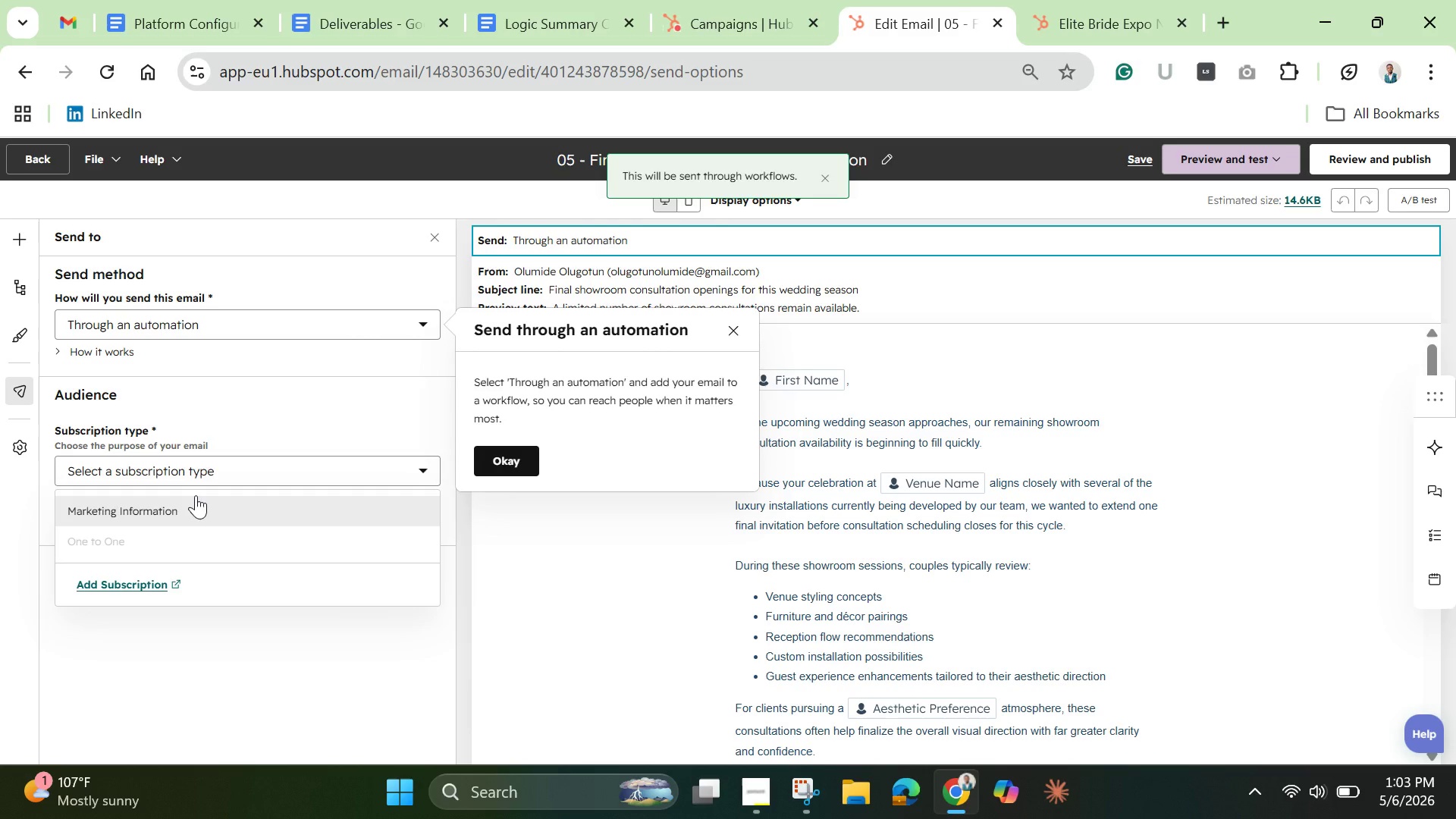 
left_click([196, 495])
 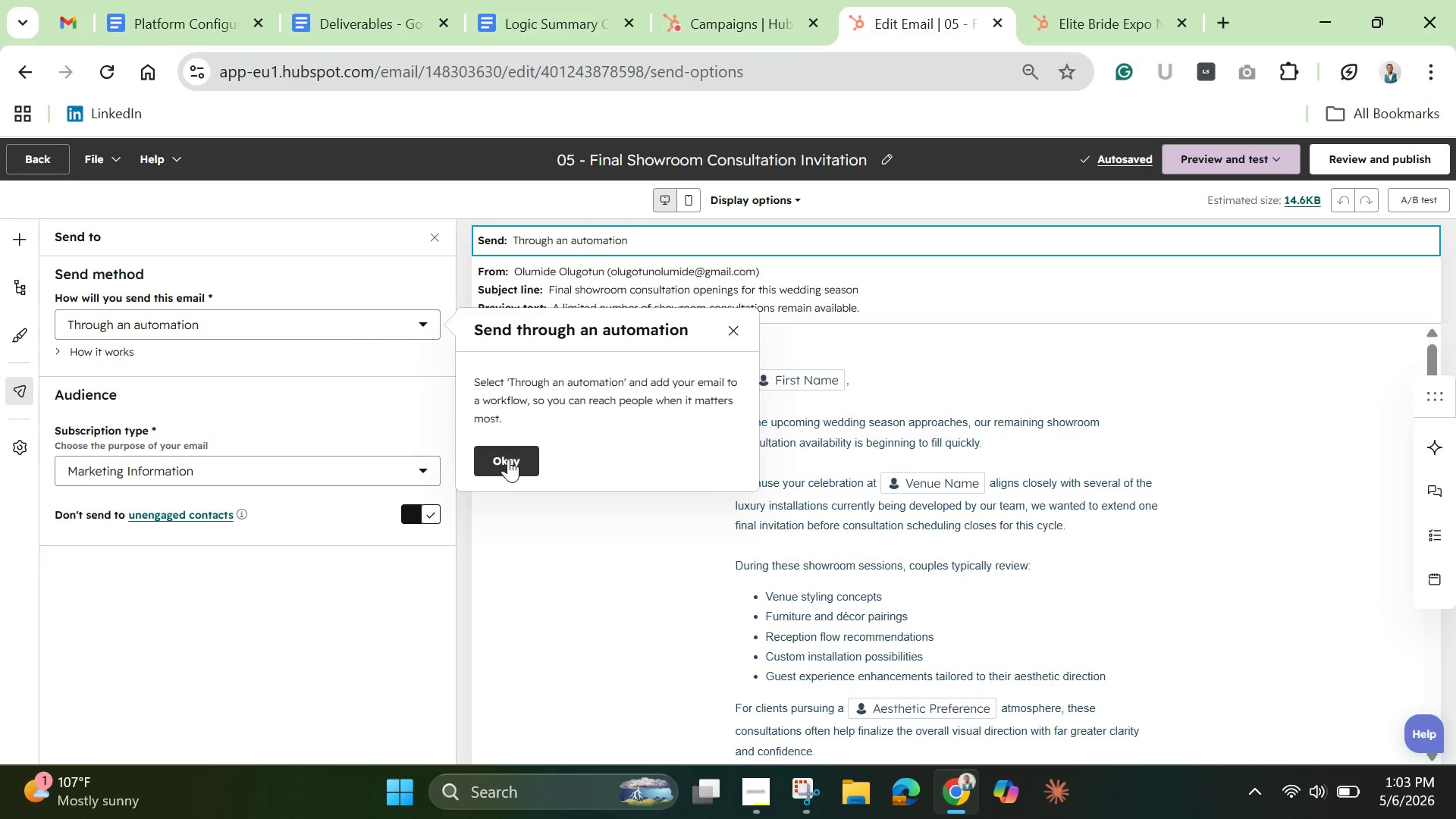 
wait(5.34)
 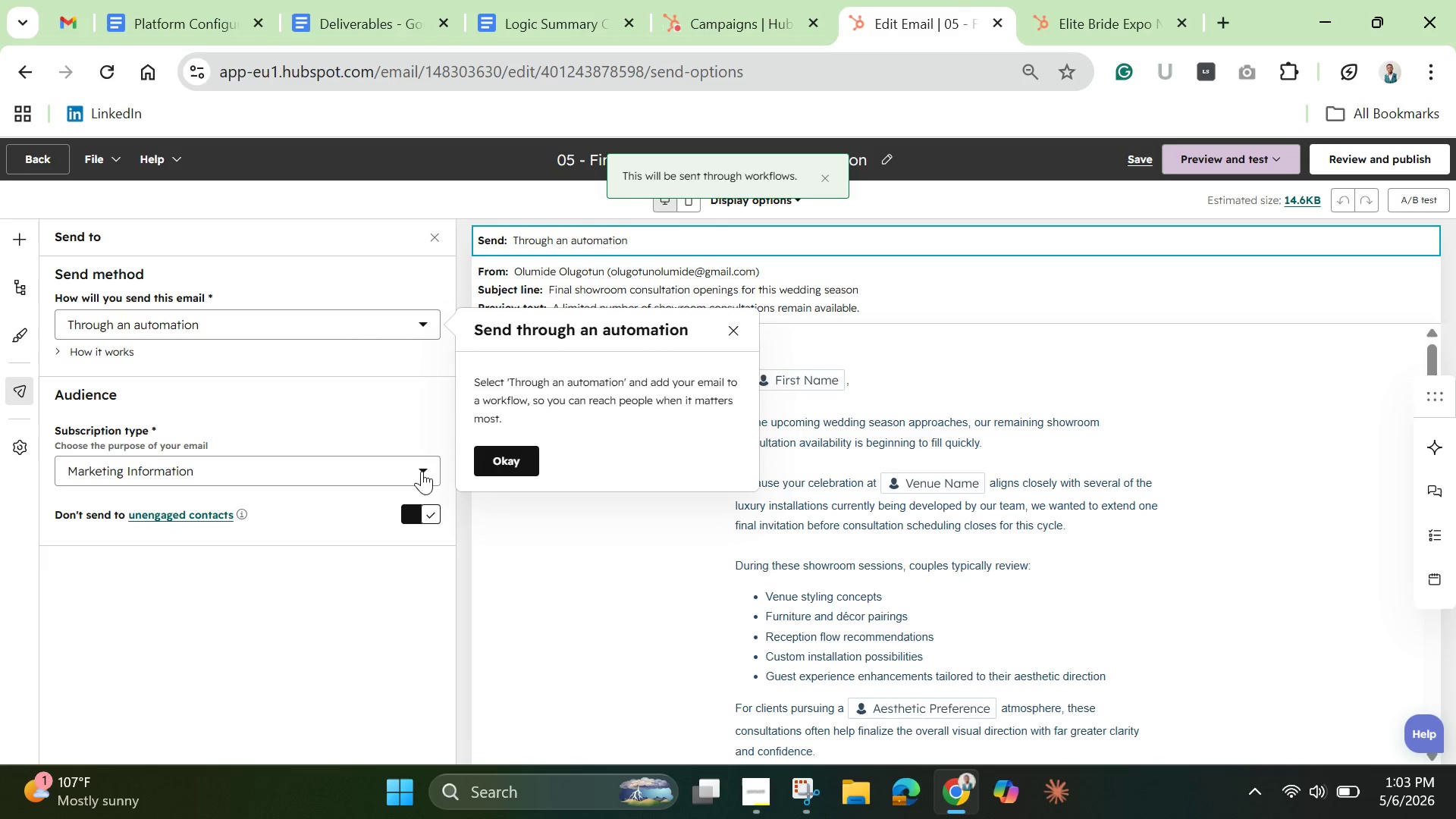 
left_click([508, 459])
 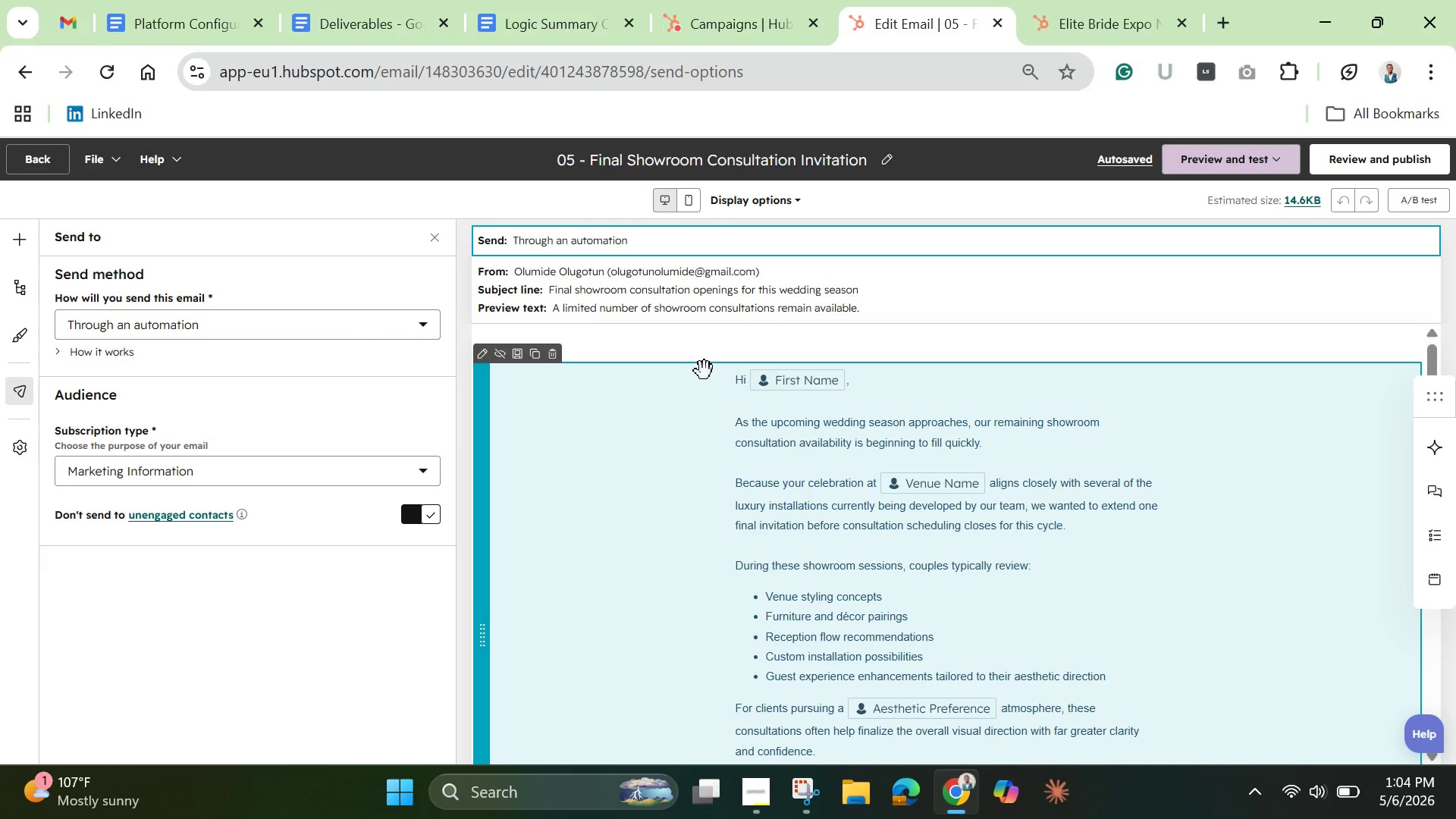 
wait(37.5)
 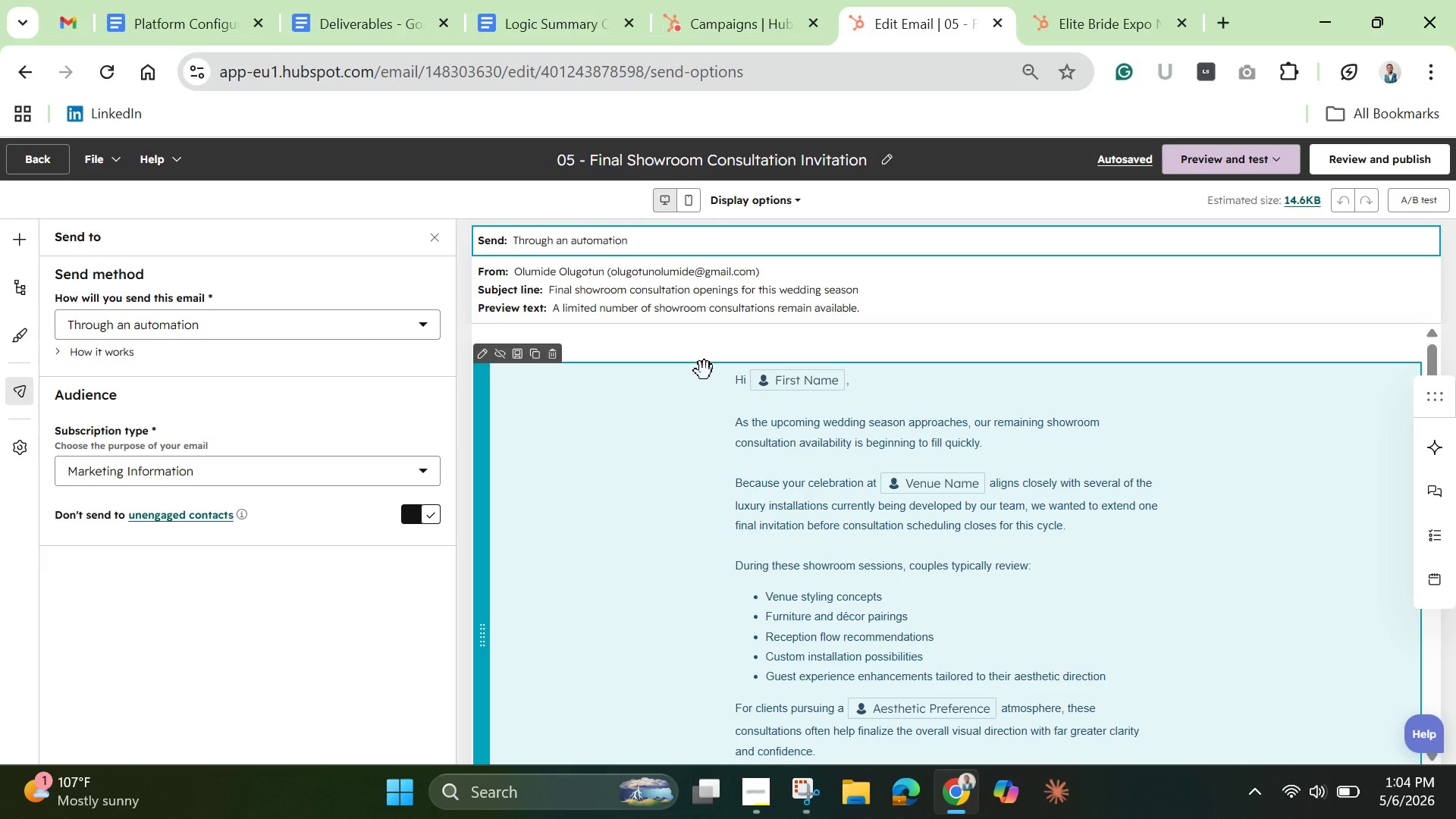 
left_click([18, 161])
 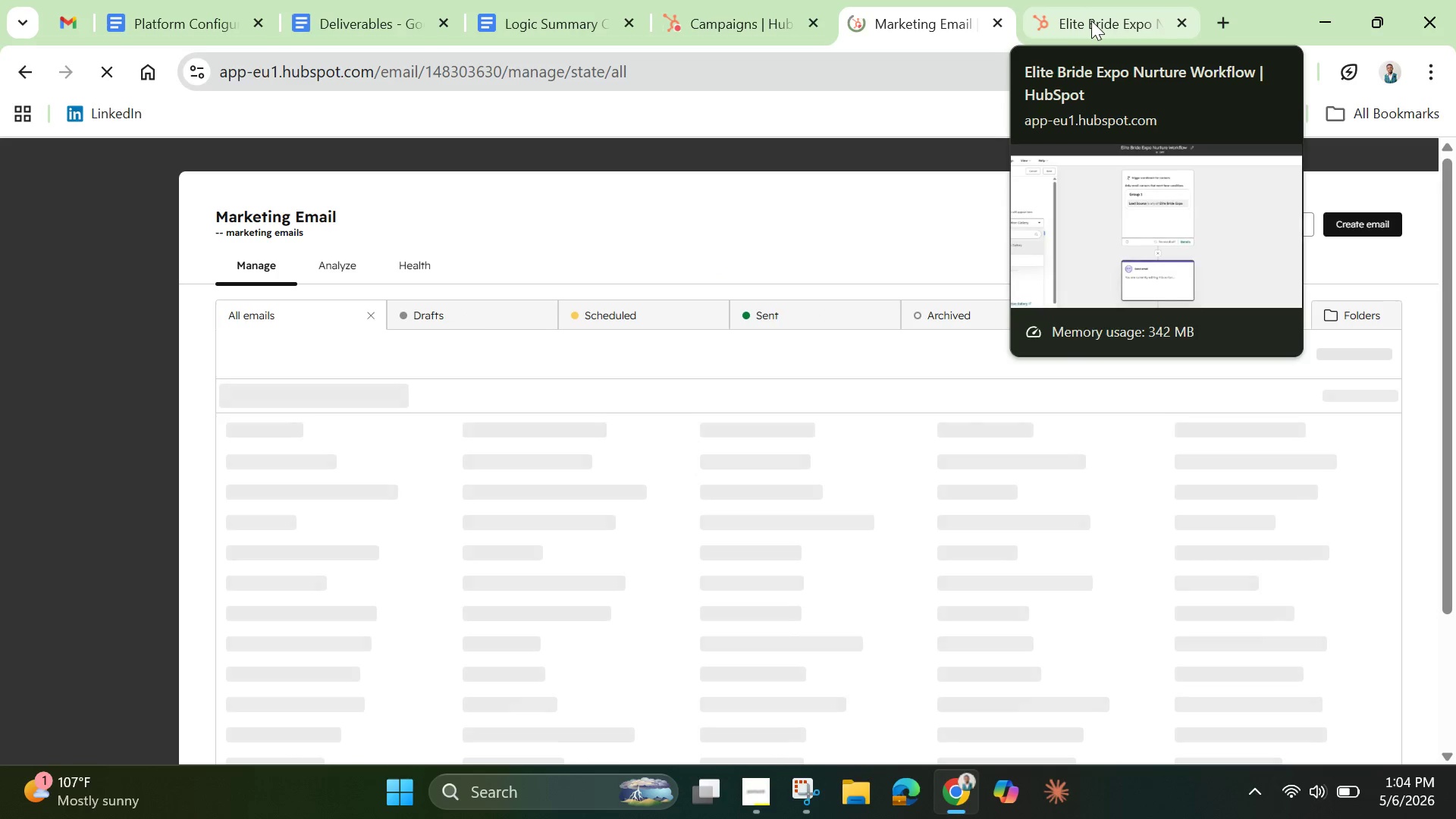 
wait(9.66)
 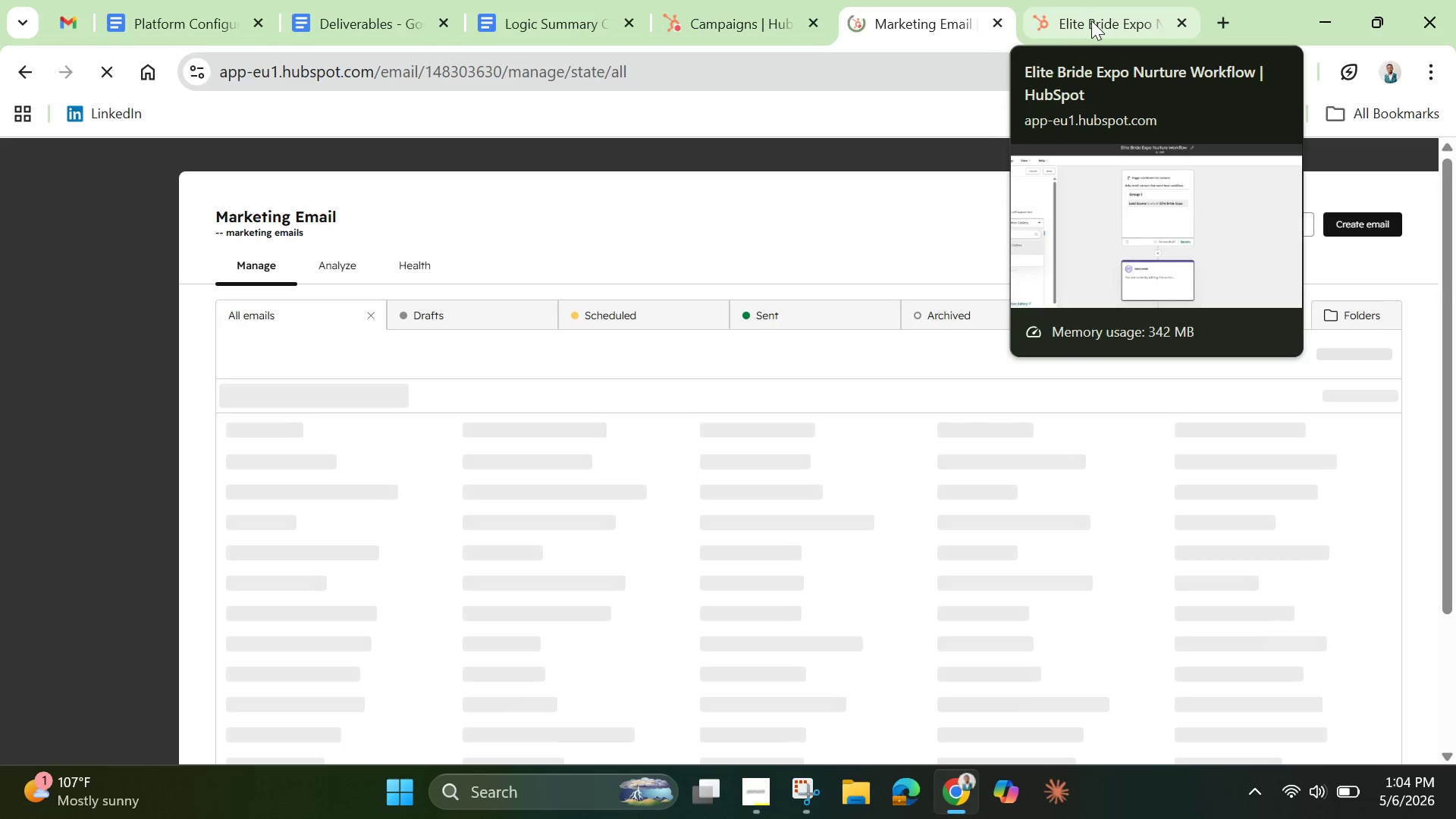 
left_click([1091, 20])
 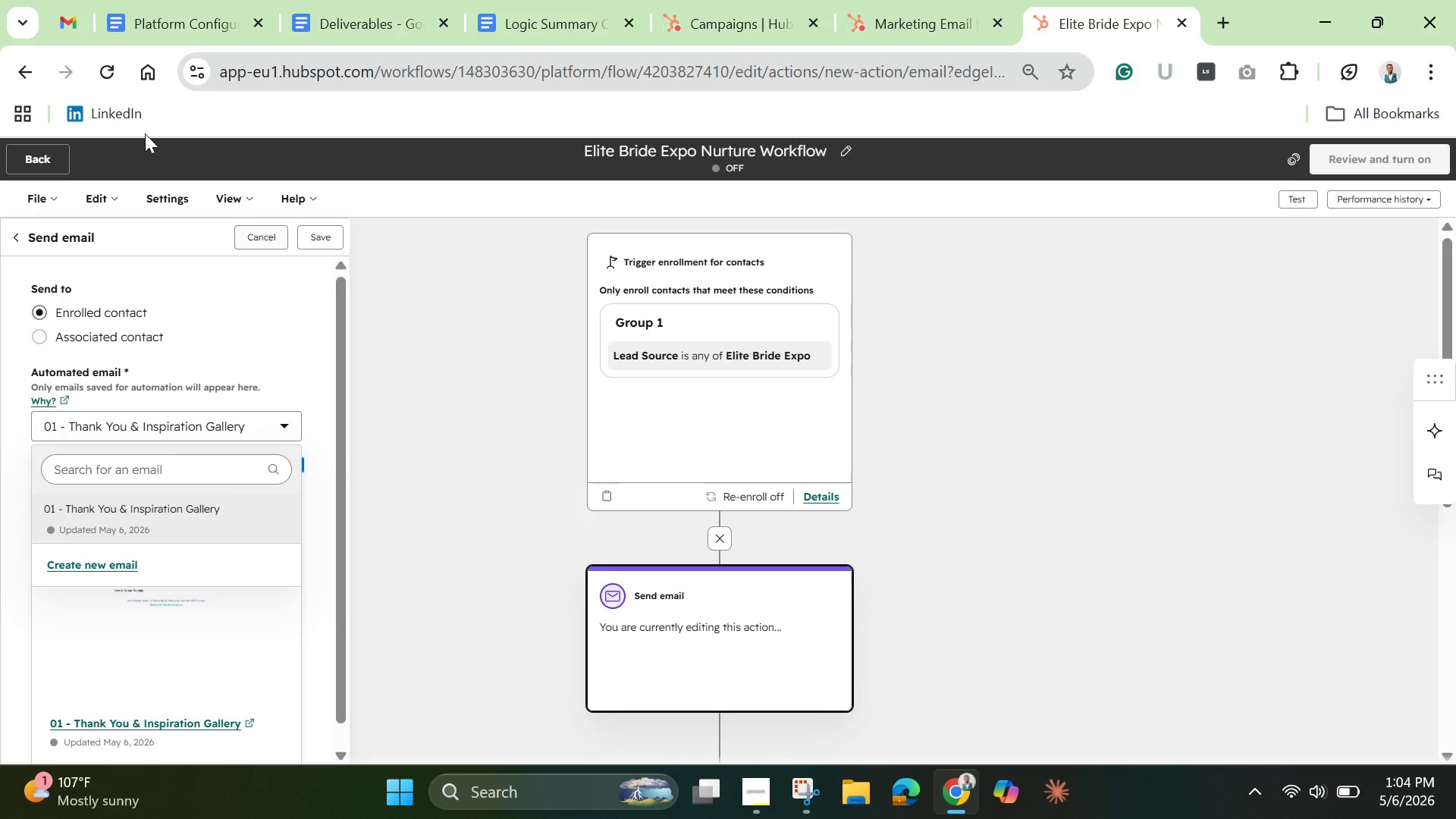 
left_click([111, 75])
 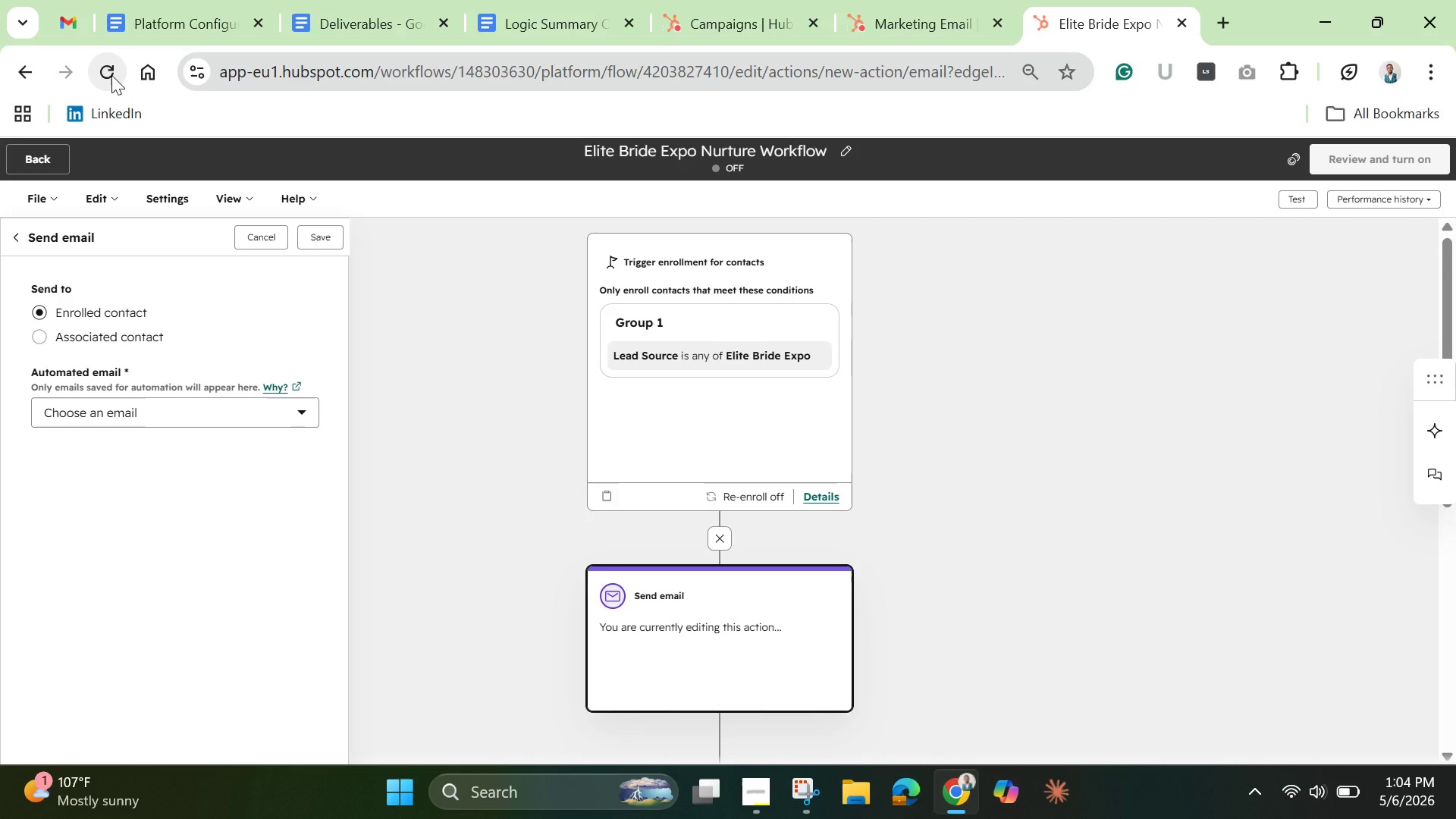 
wait(25.08)
 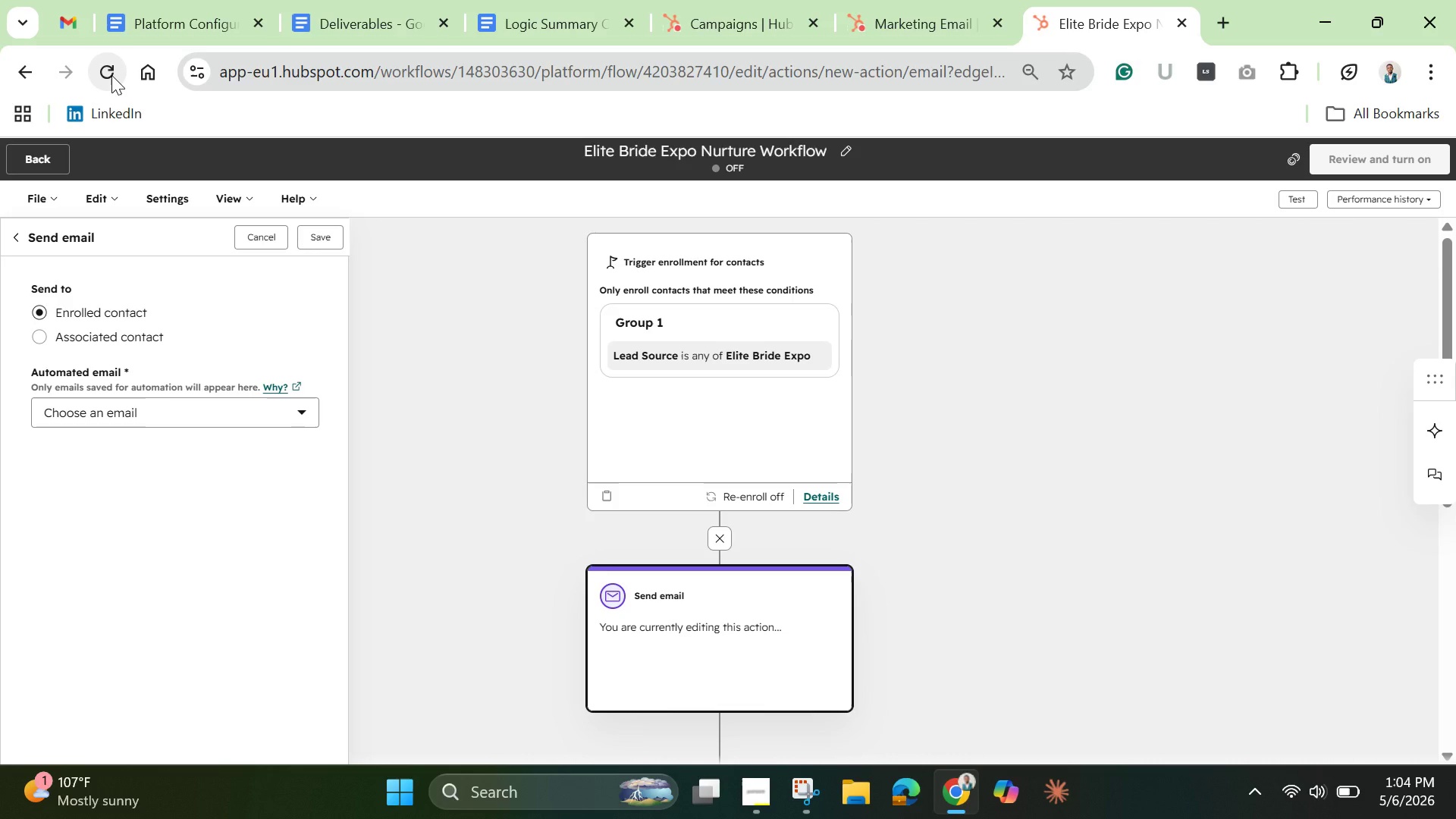 
left_click_drag(start_coordinate=[308, 572], to_coordinate=[297, 651])
 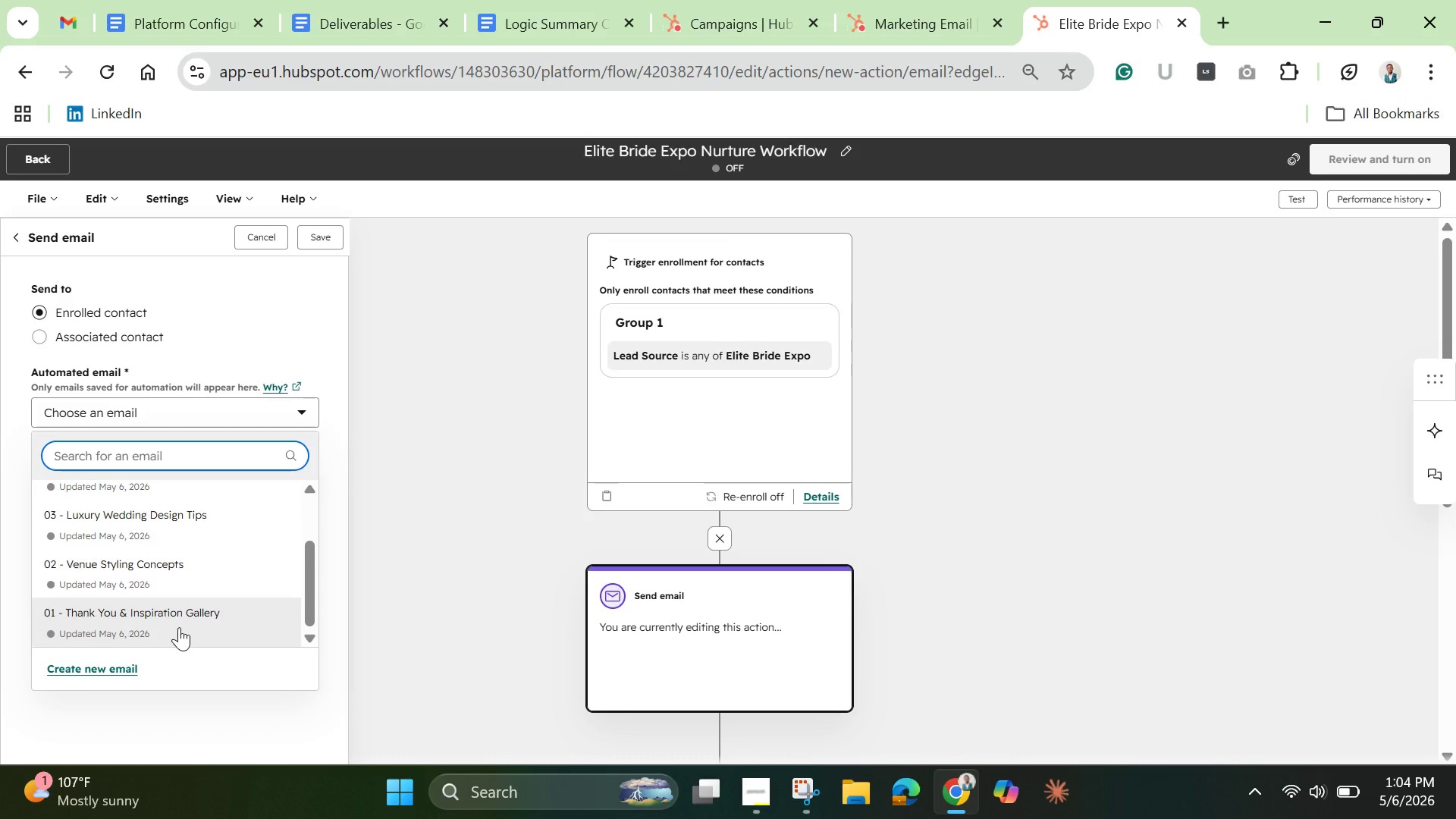 
left_click([179, 627])
 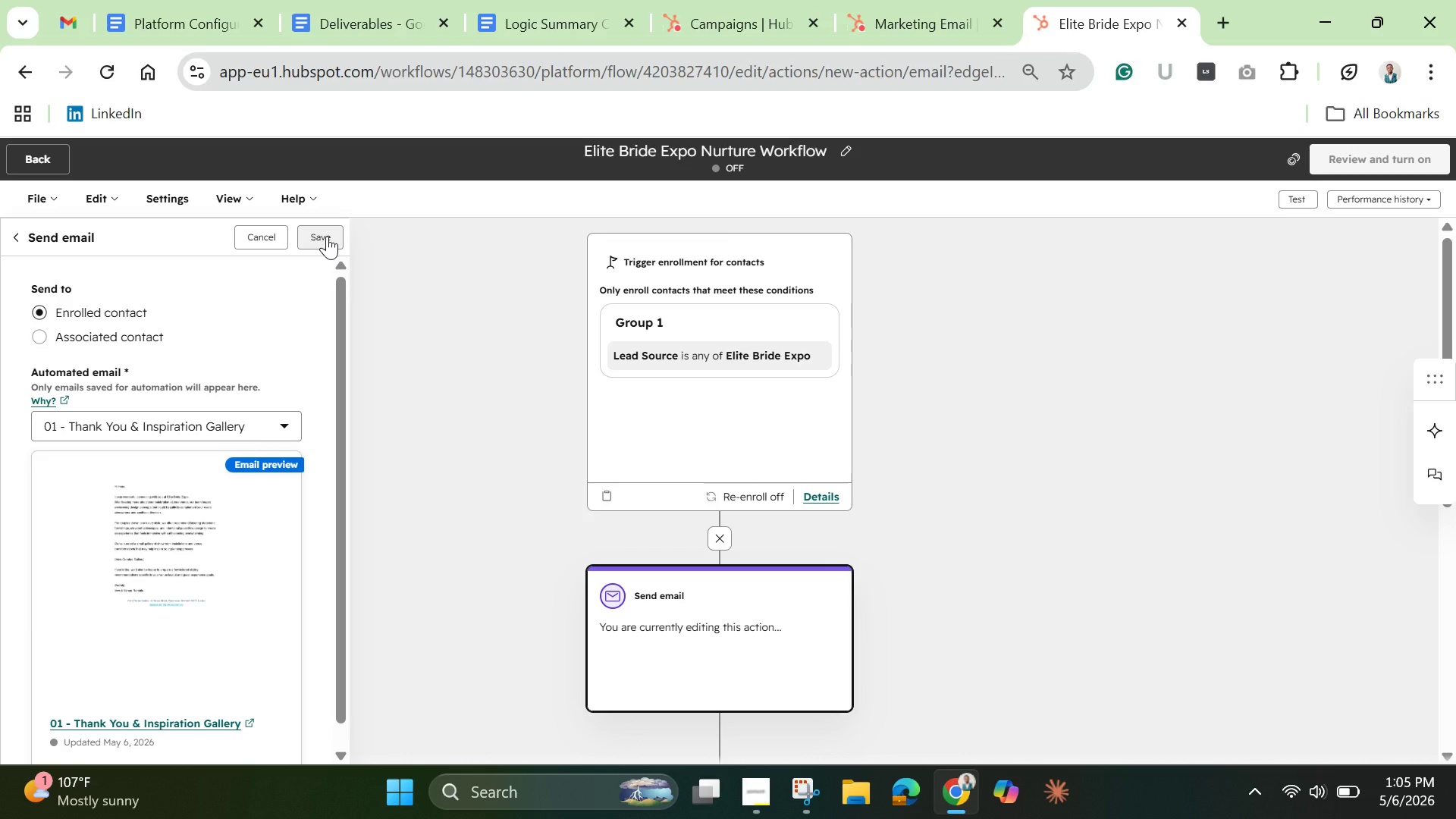 
wait(17.22)
 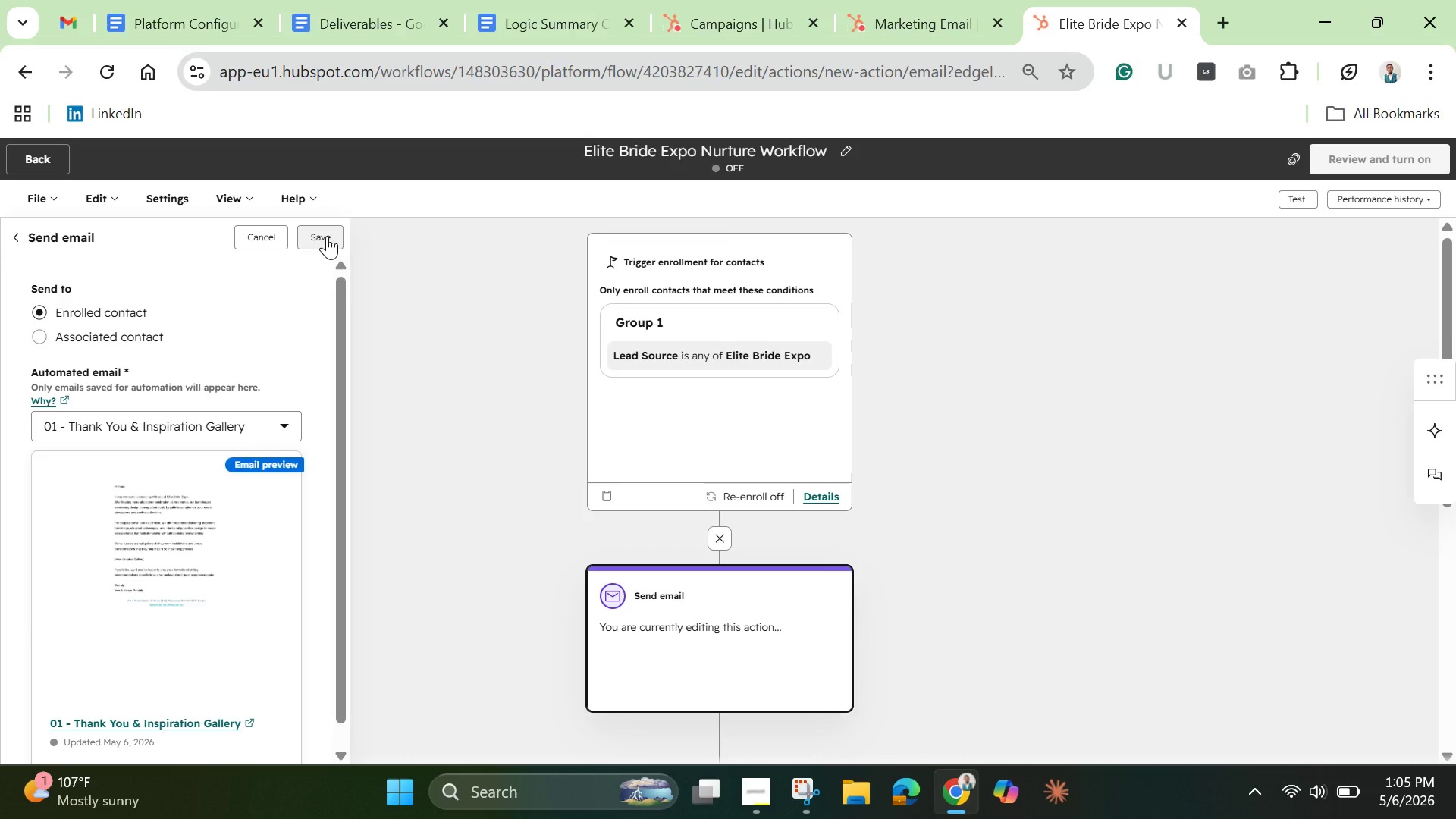 
left_click([327, 236])
 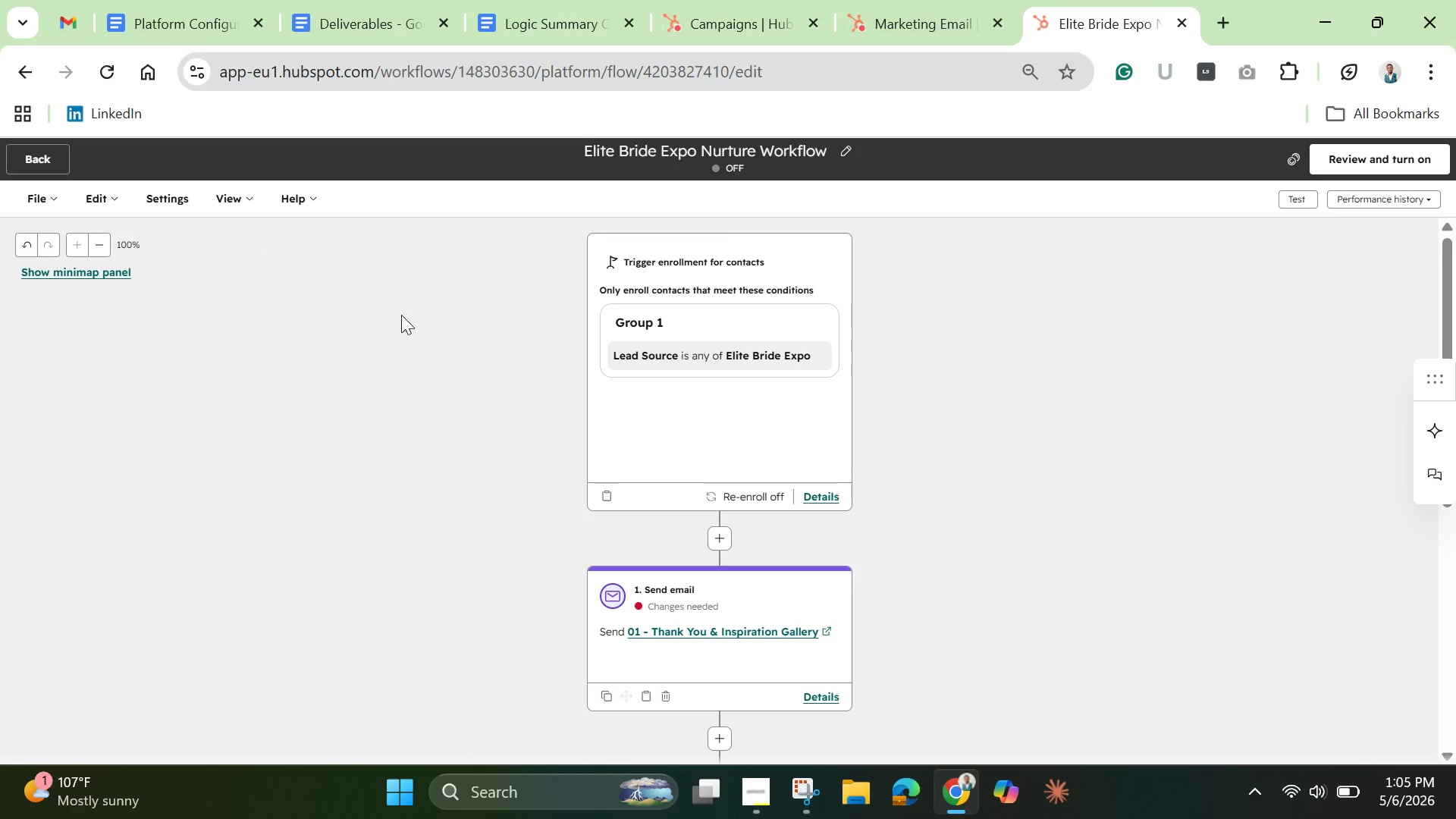 
wait(13.95)
 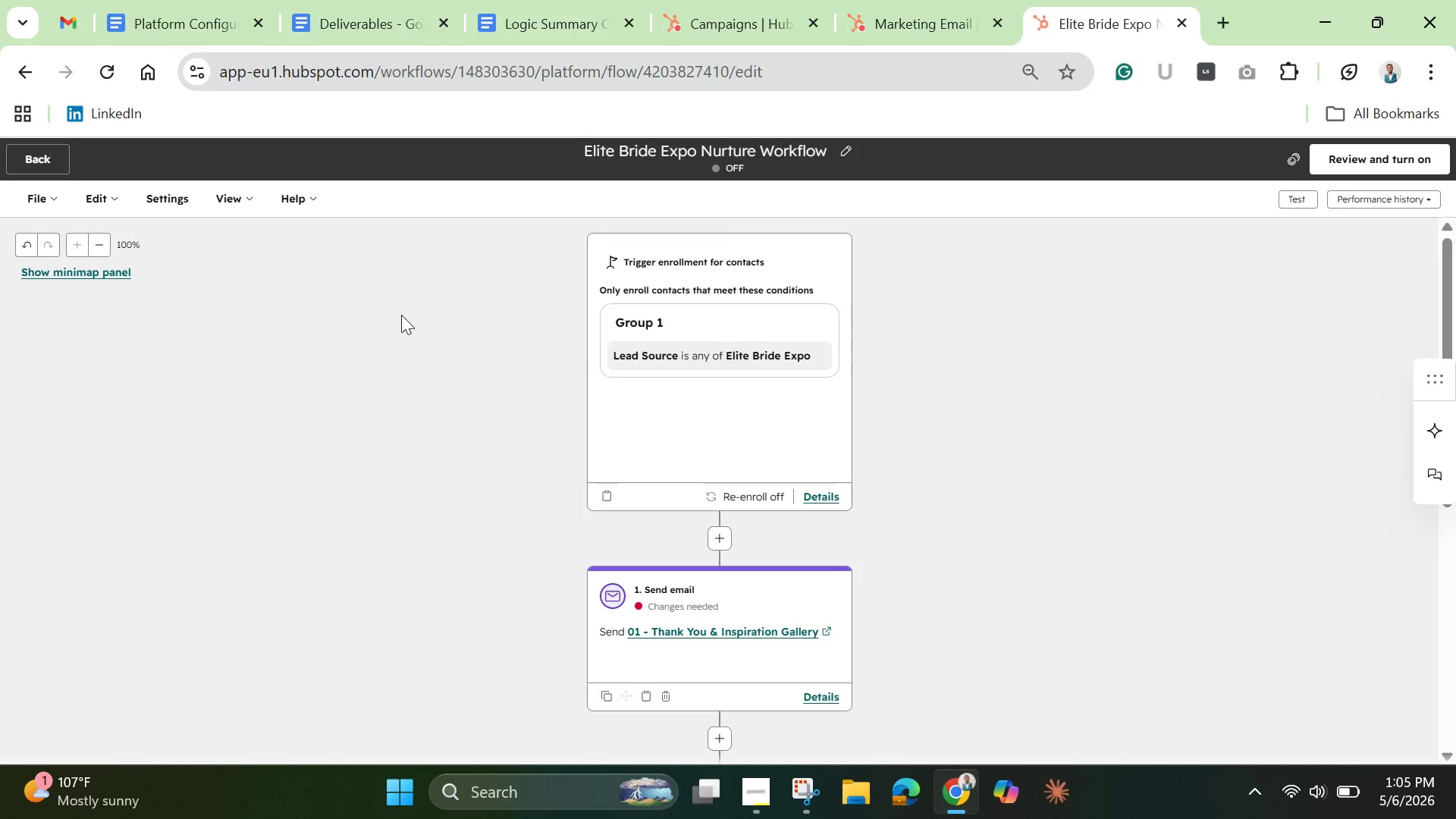 
left_click([681, 608])
 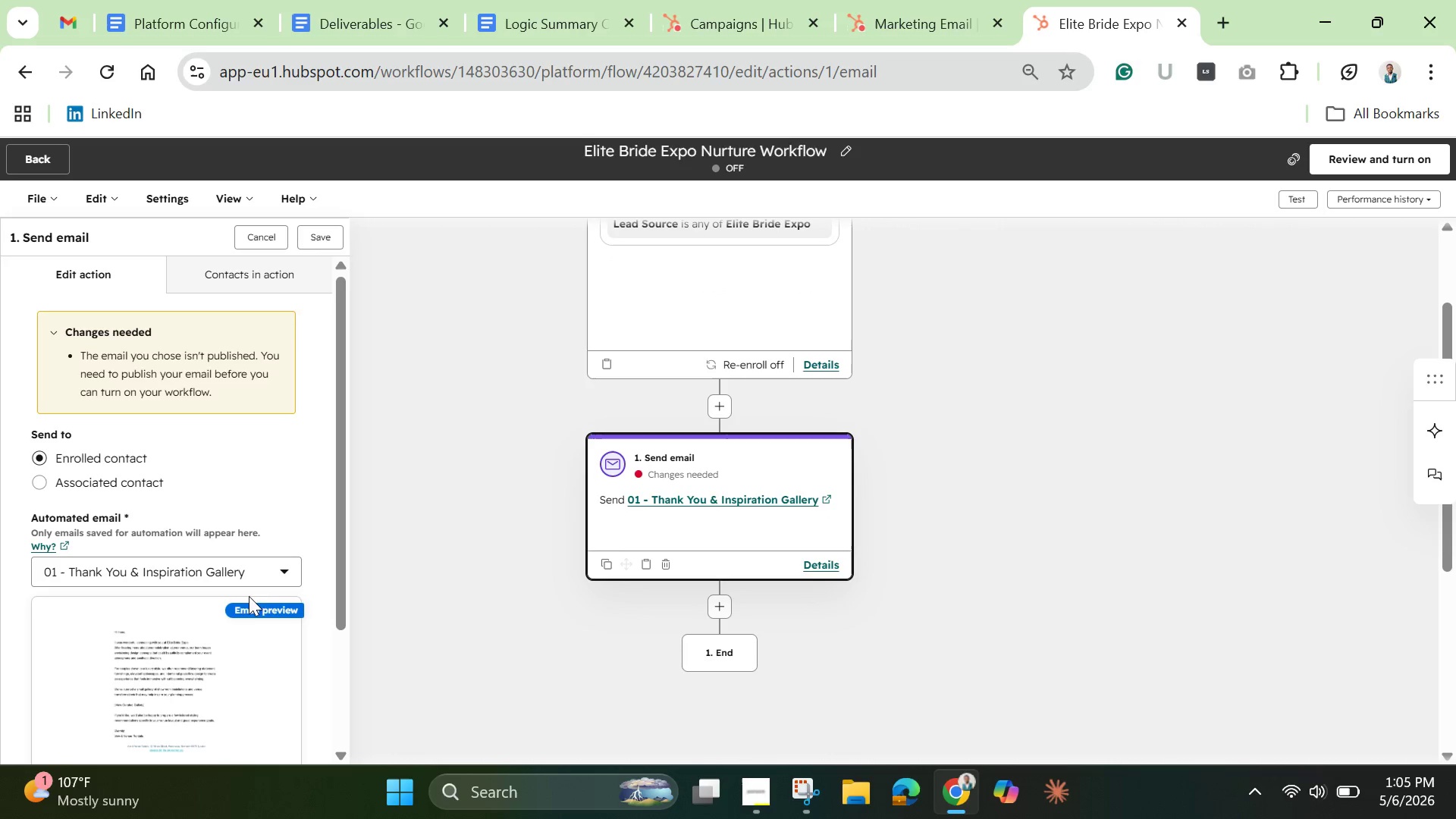 
left_click([153, 645])
 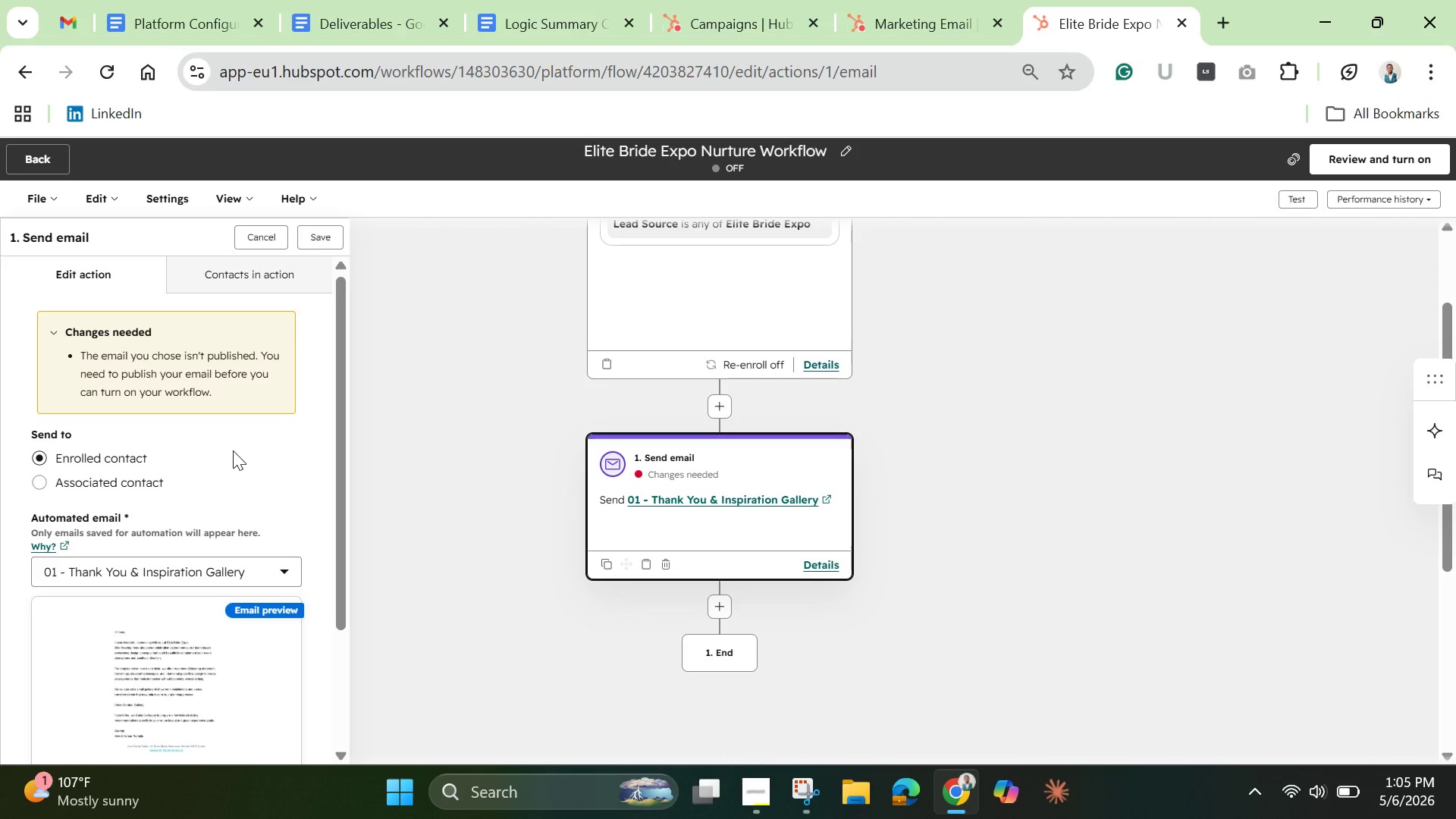 
wait(8.42)
 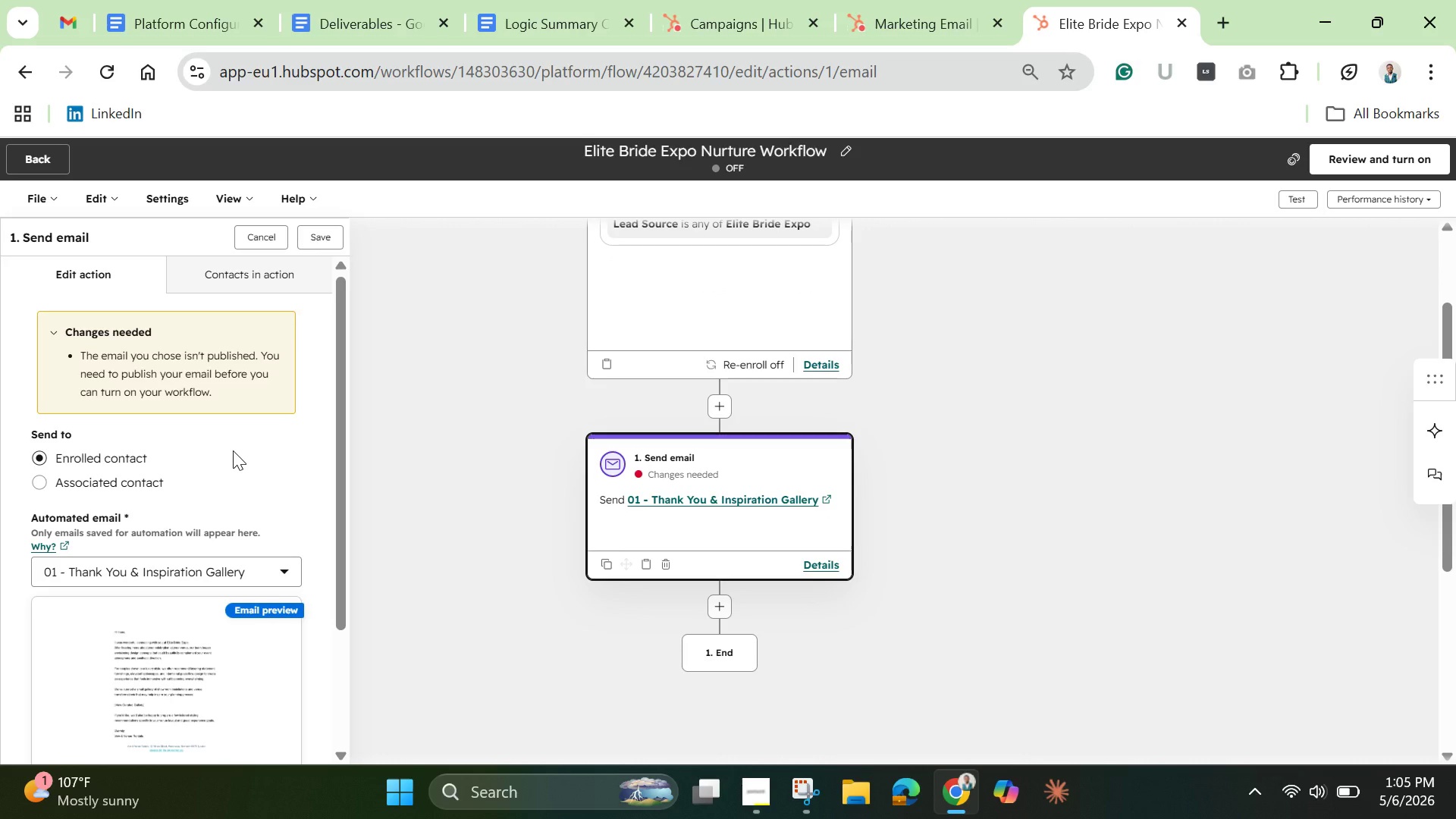 
left_click([935, 15])
 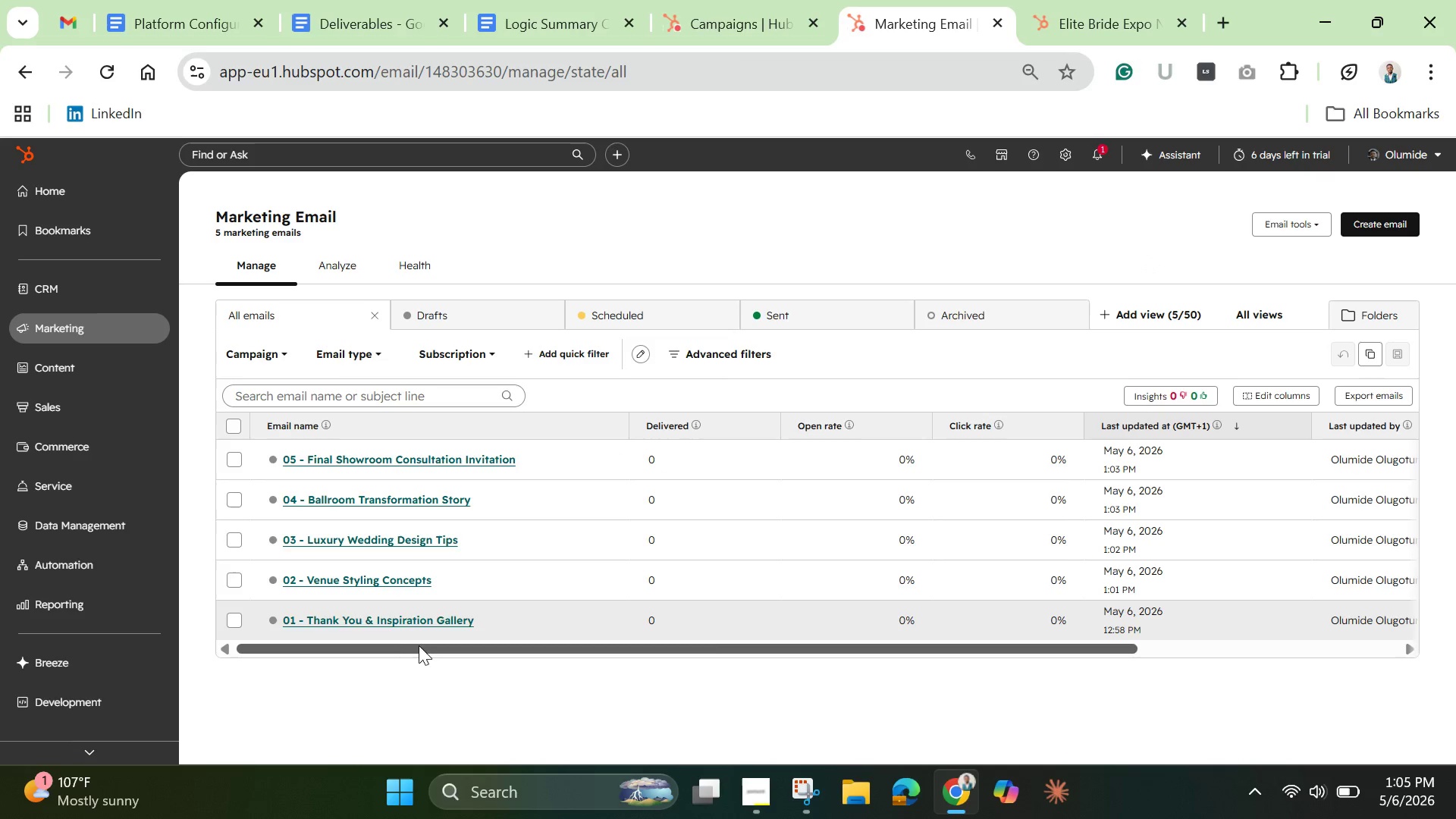 
left_click([385, 611])
 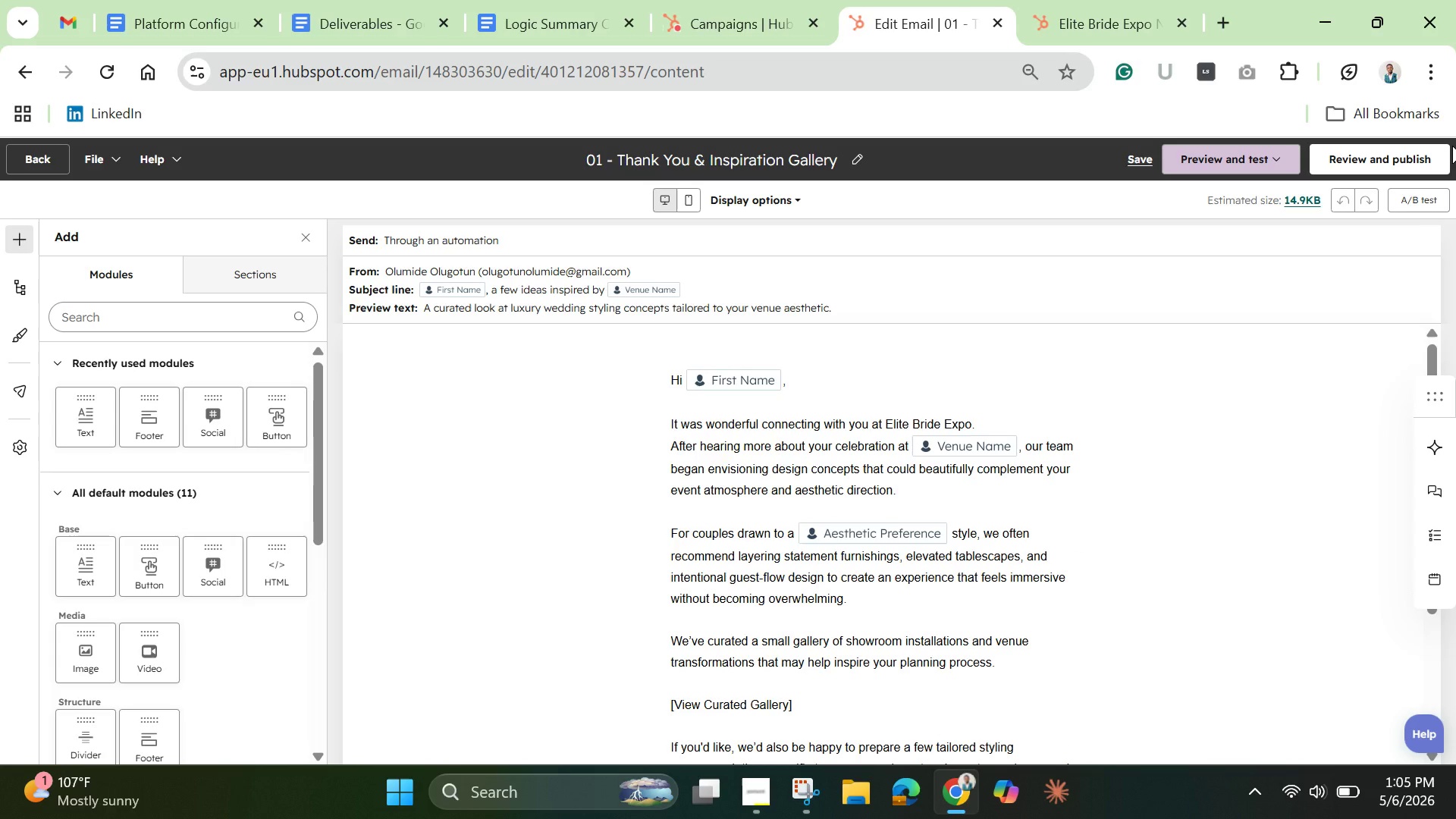 
wait(13.06)
 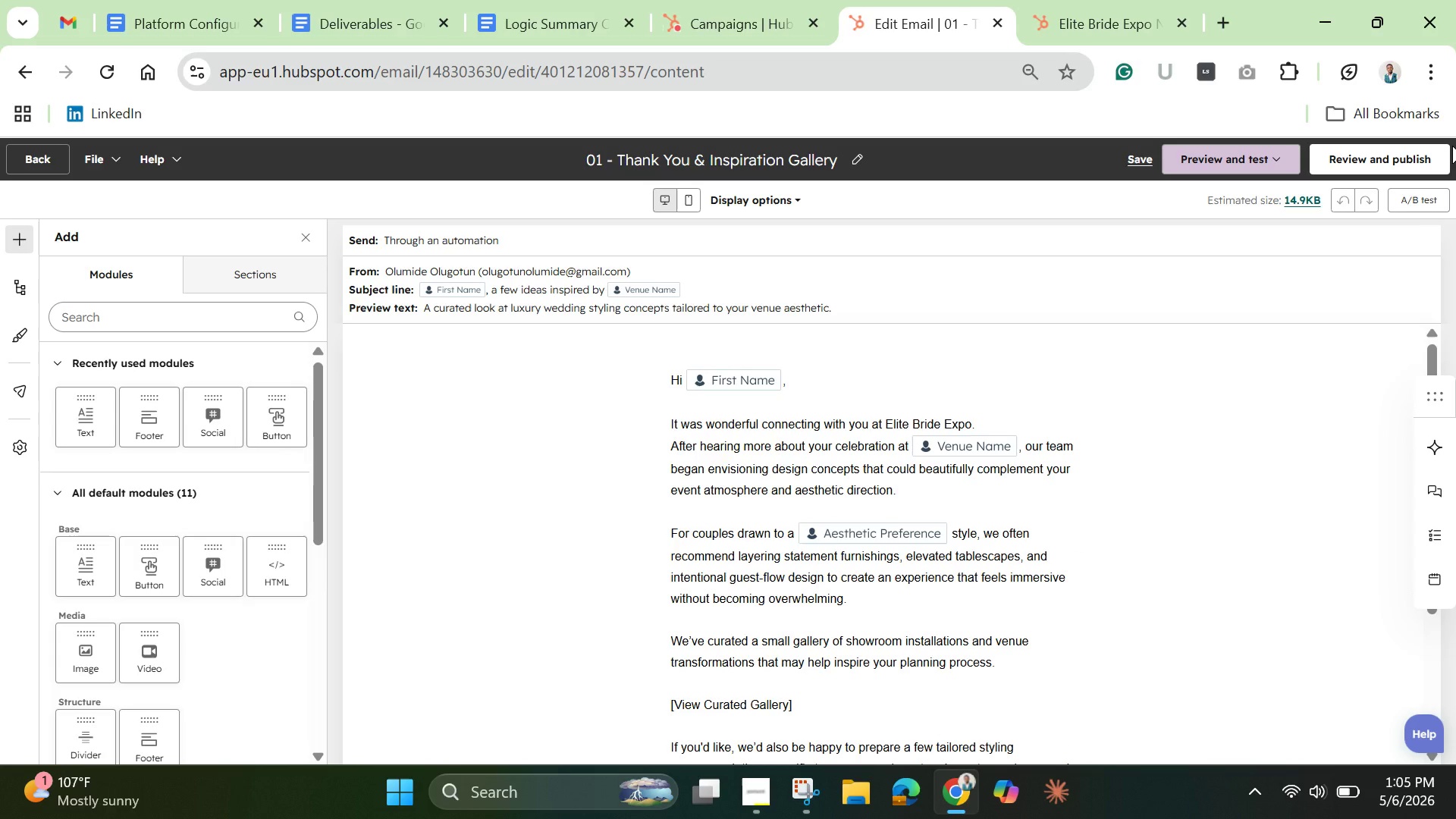 
left_click([1357, 155])
 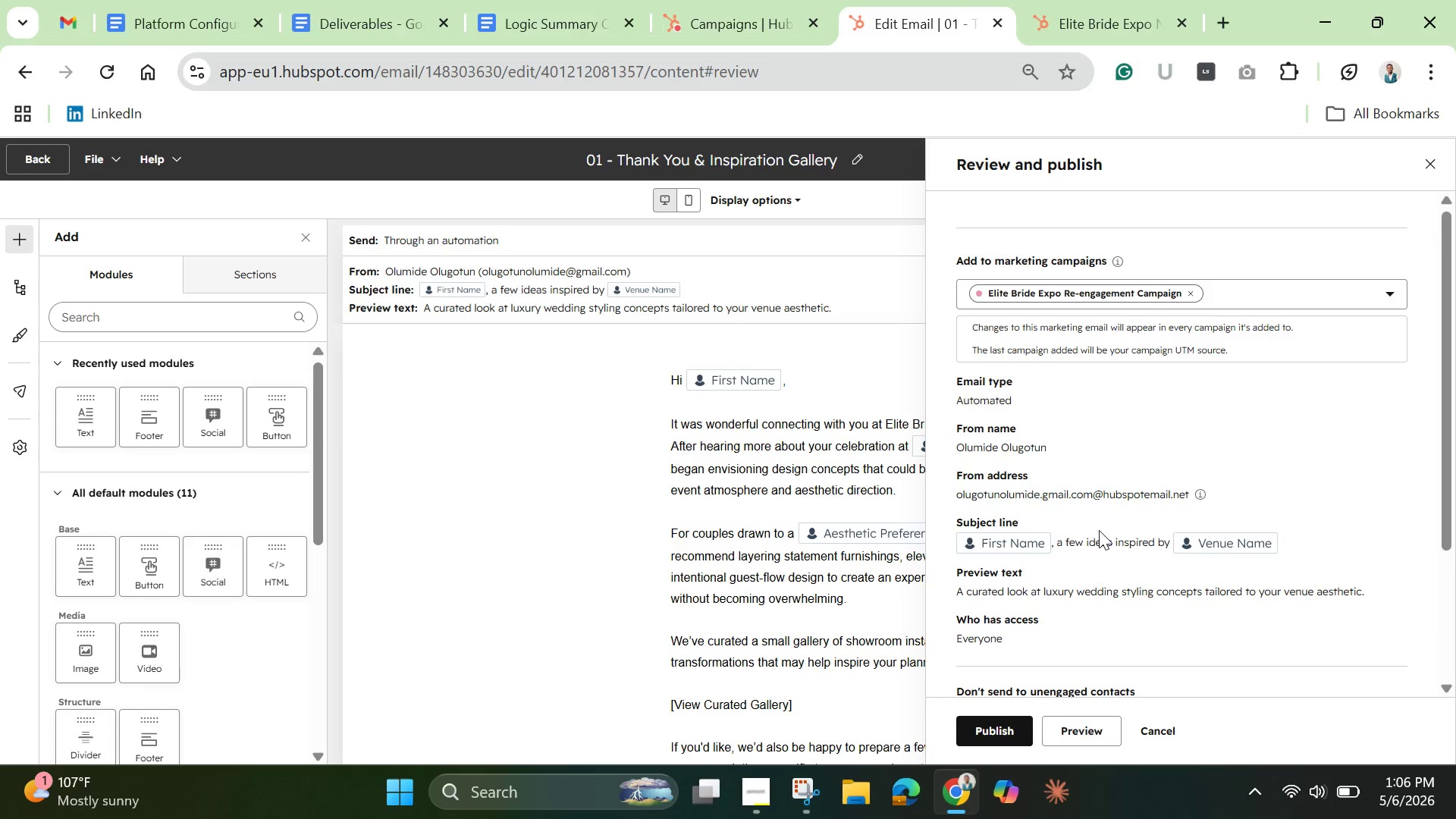 
scroll: coordinate [1097, 562], scroll_direction: down, amount: 7.0
 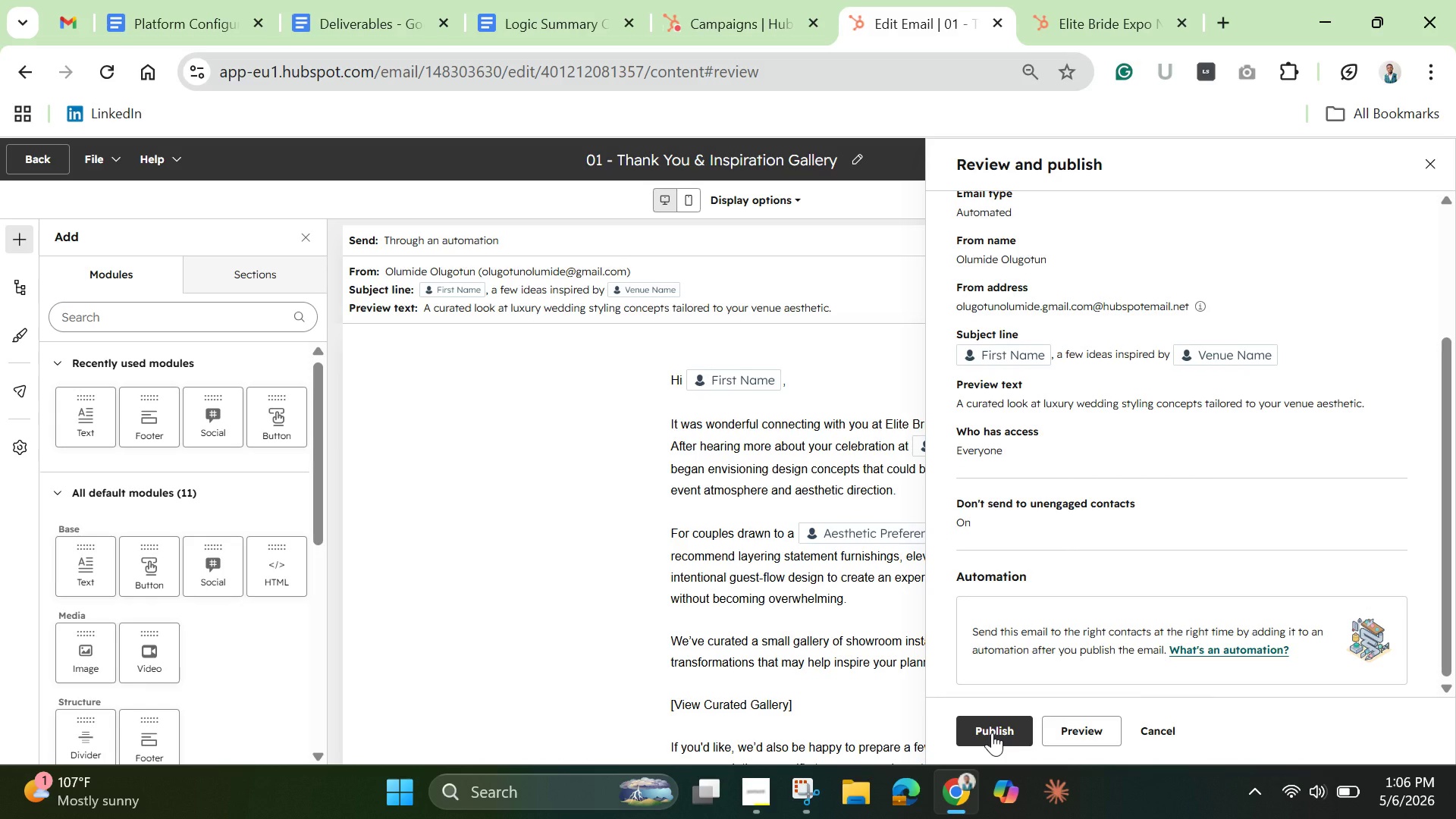 
left_click([992, 733])
 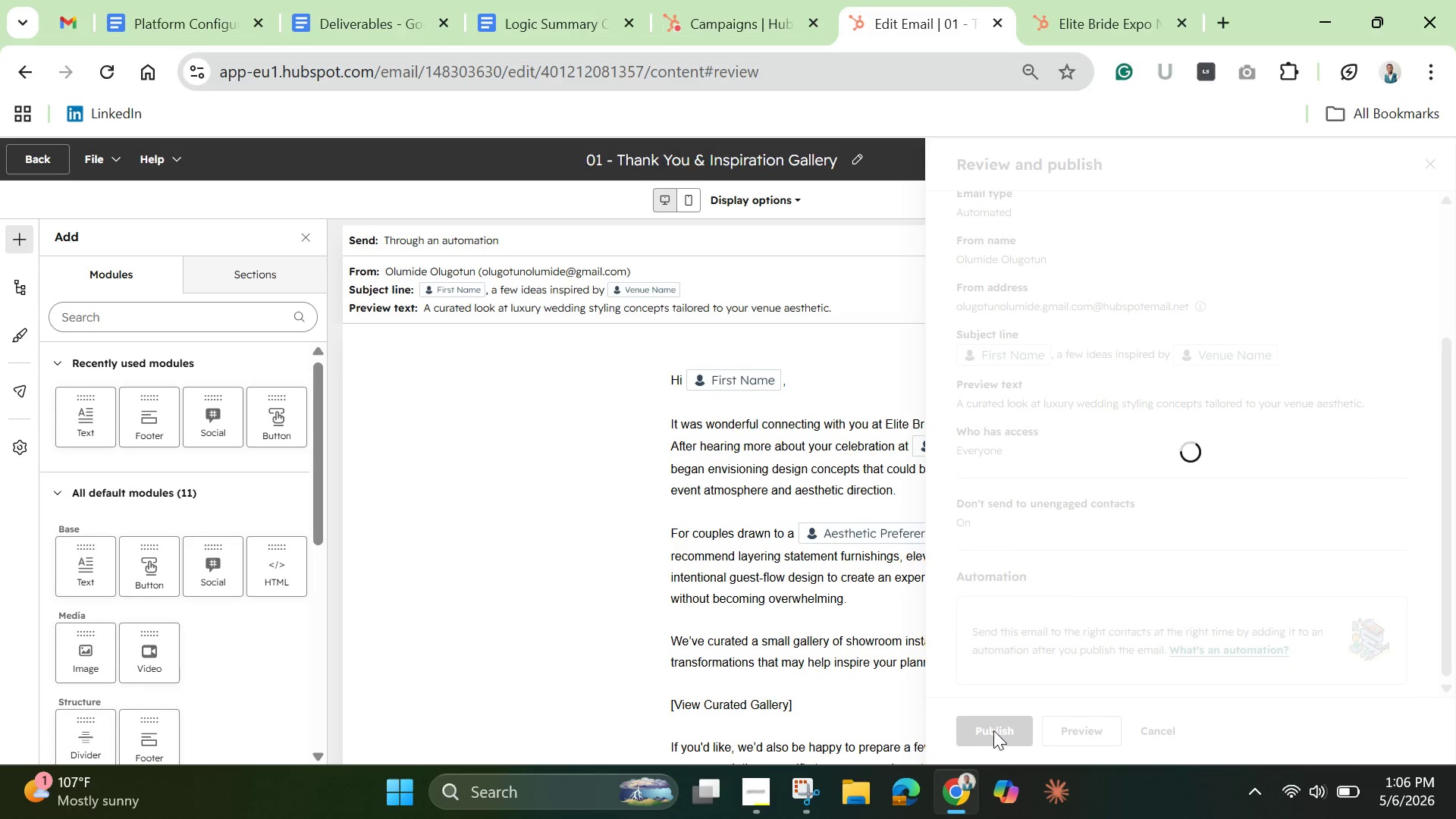 
mouse_move([982, 665])
 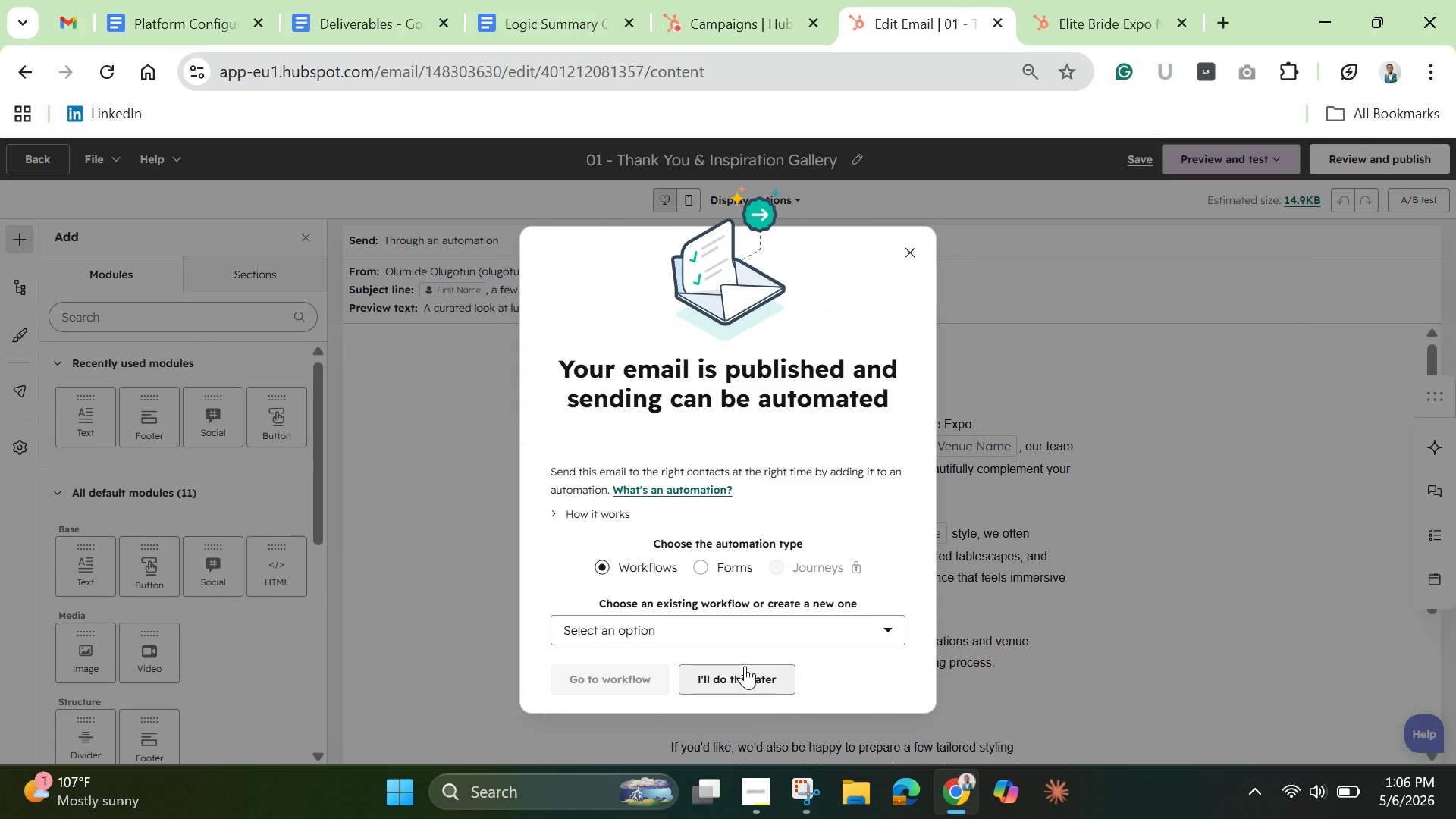 
left_click([745, 666])
 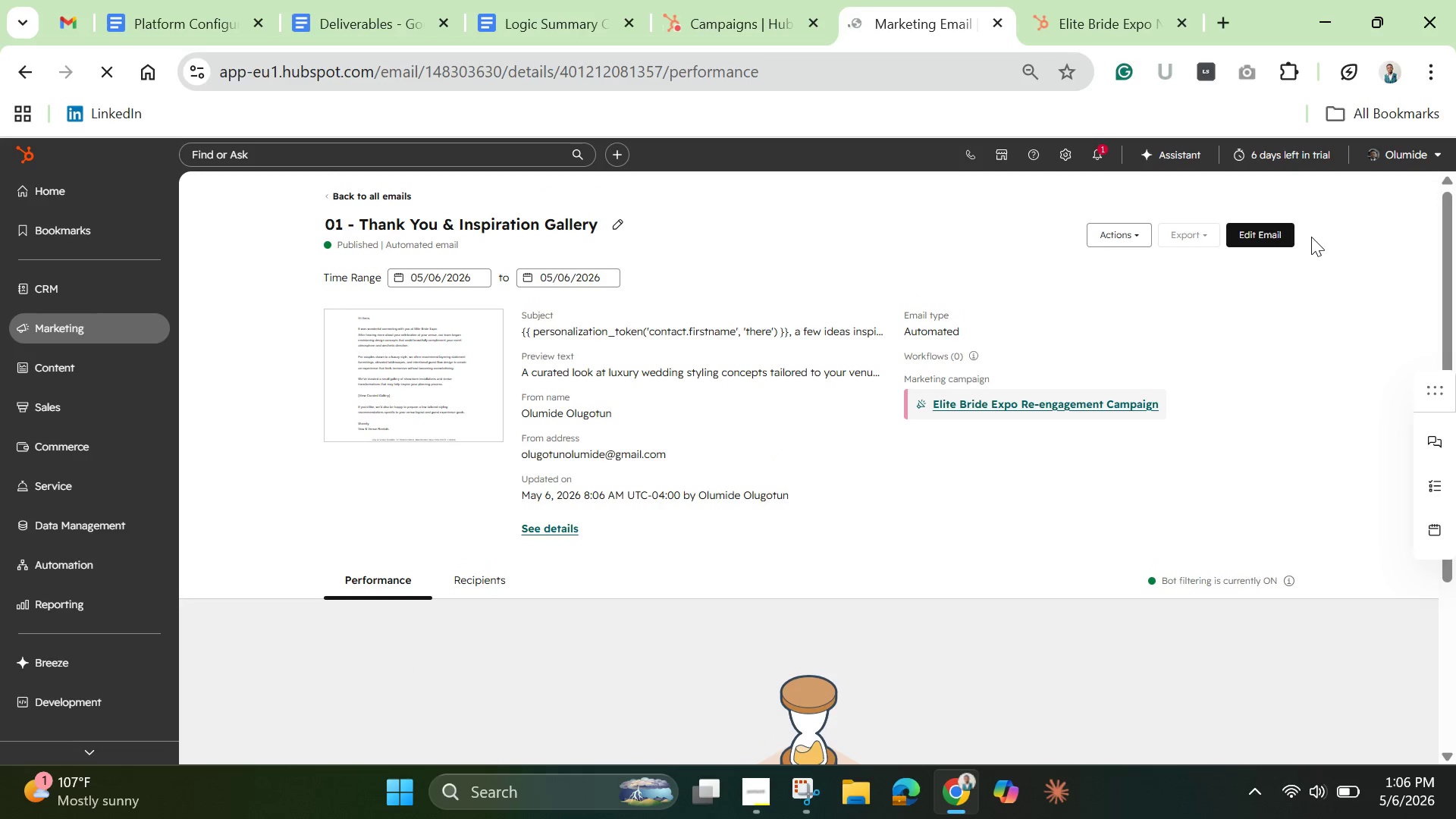 
wait(15.66)
 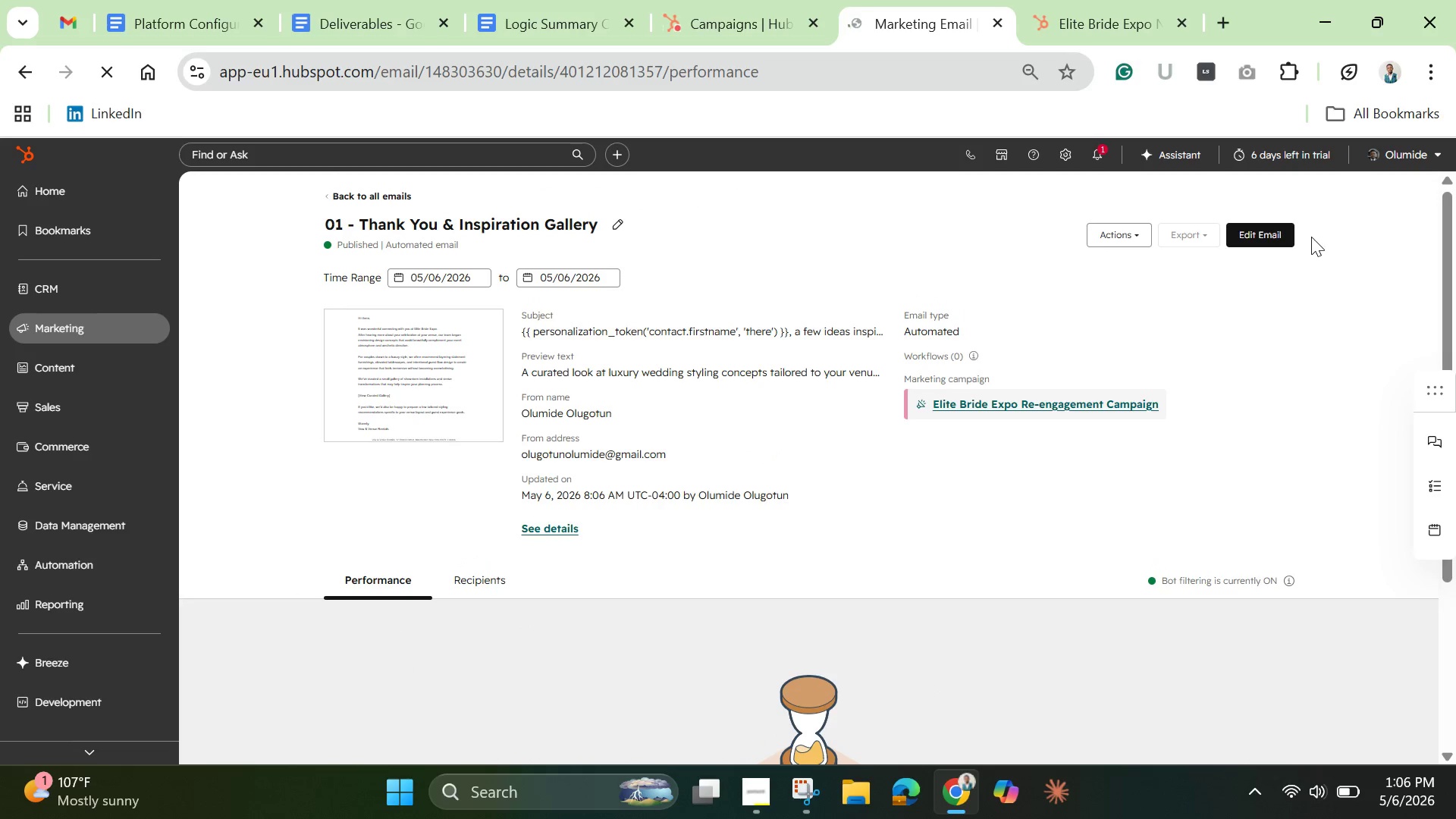 
left_click([362, 198])
 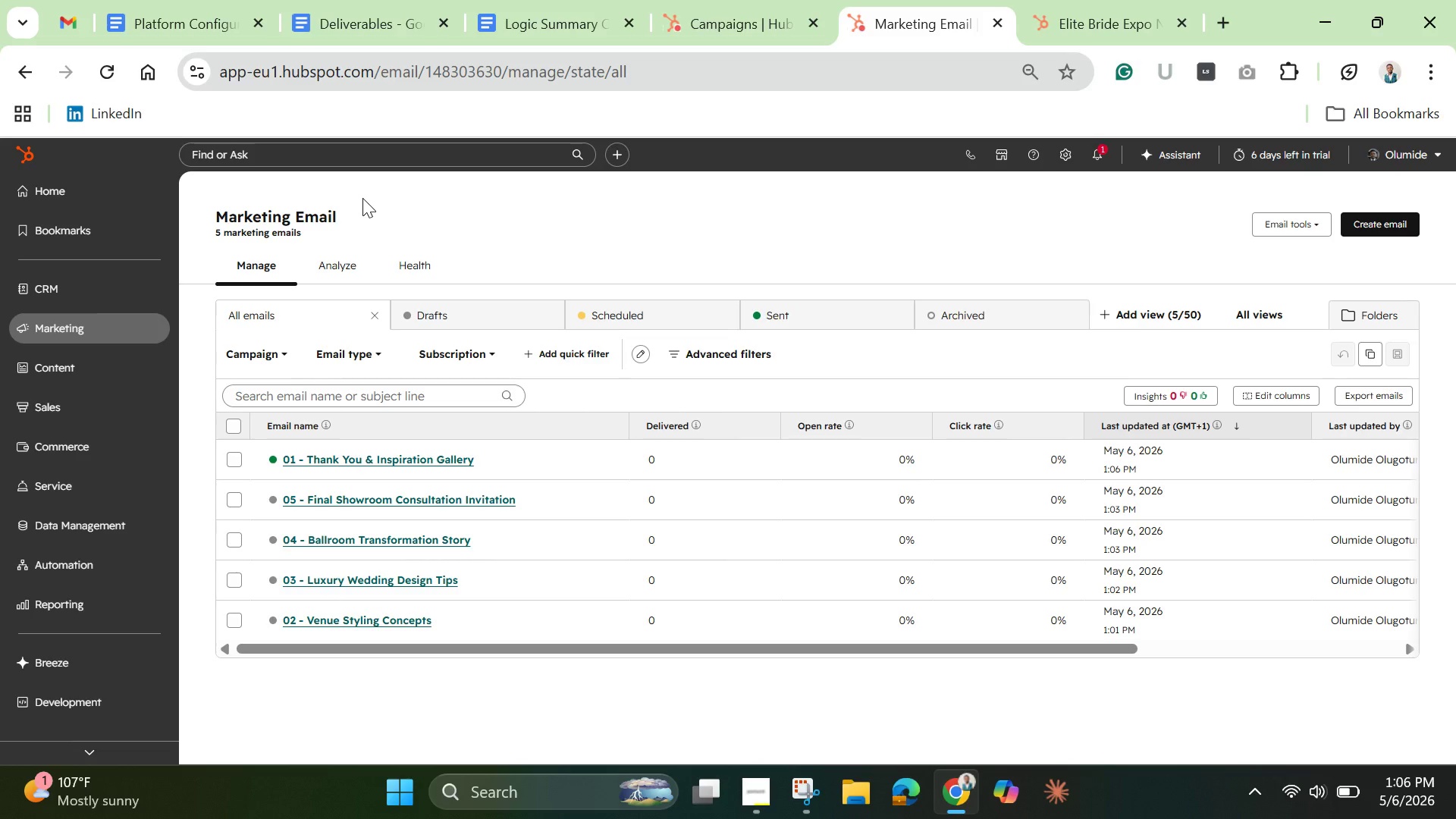 
wait(15.09)
 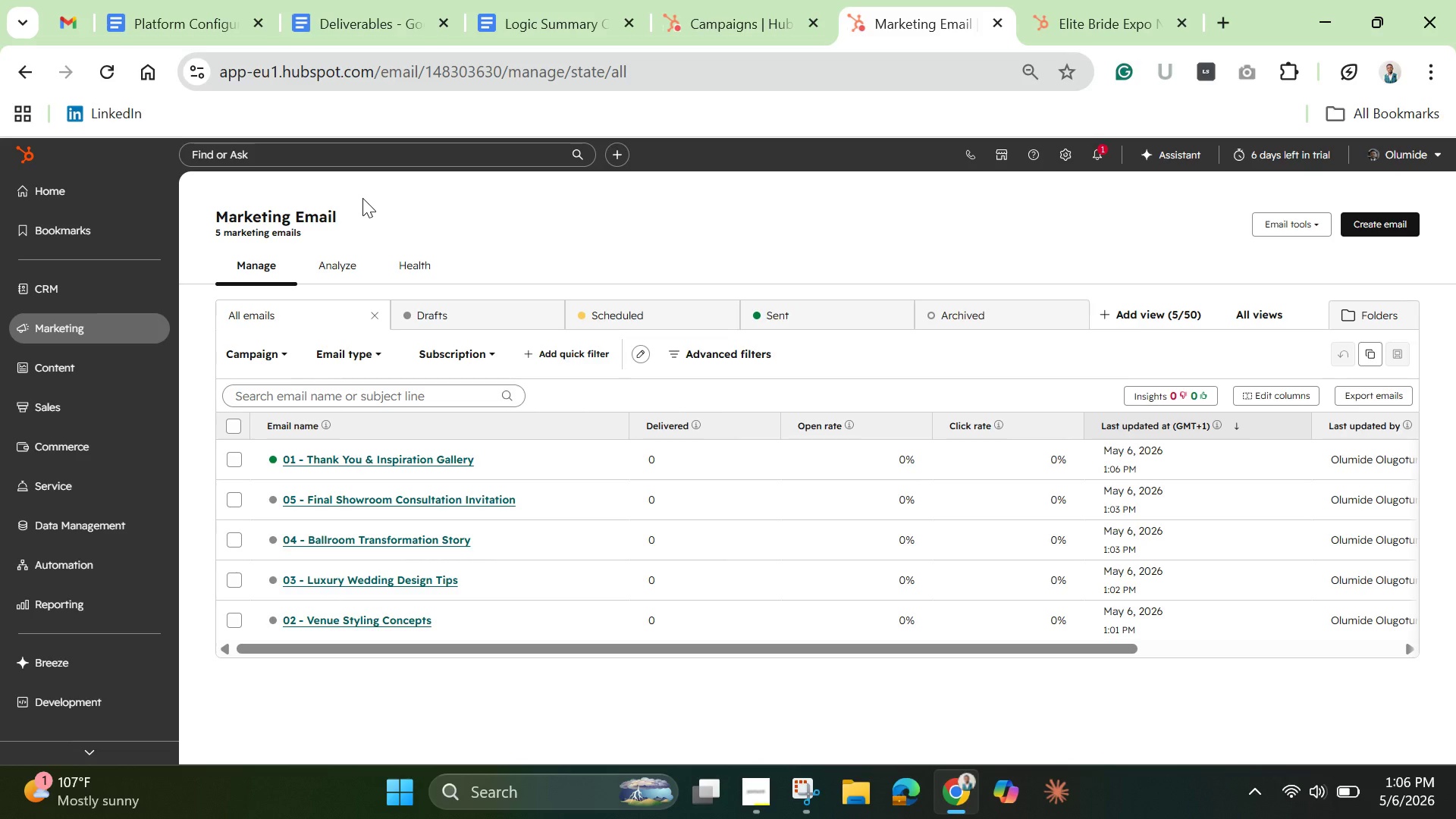 
left_click([375, 623])
 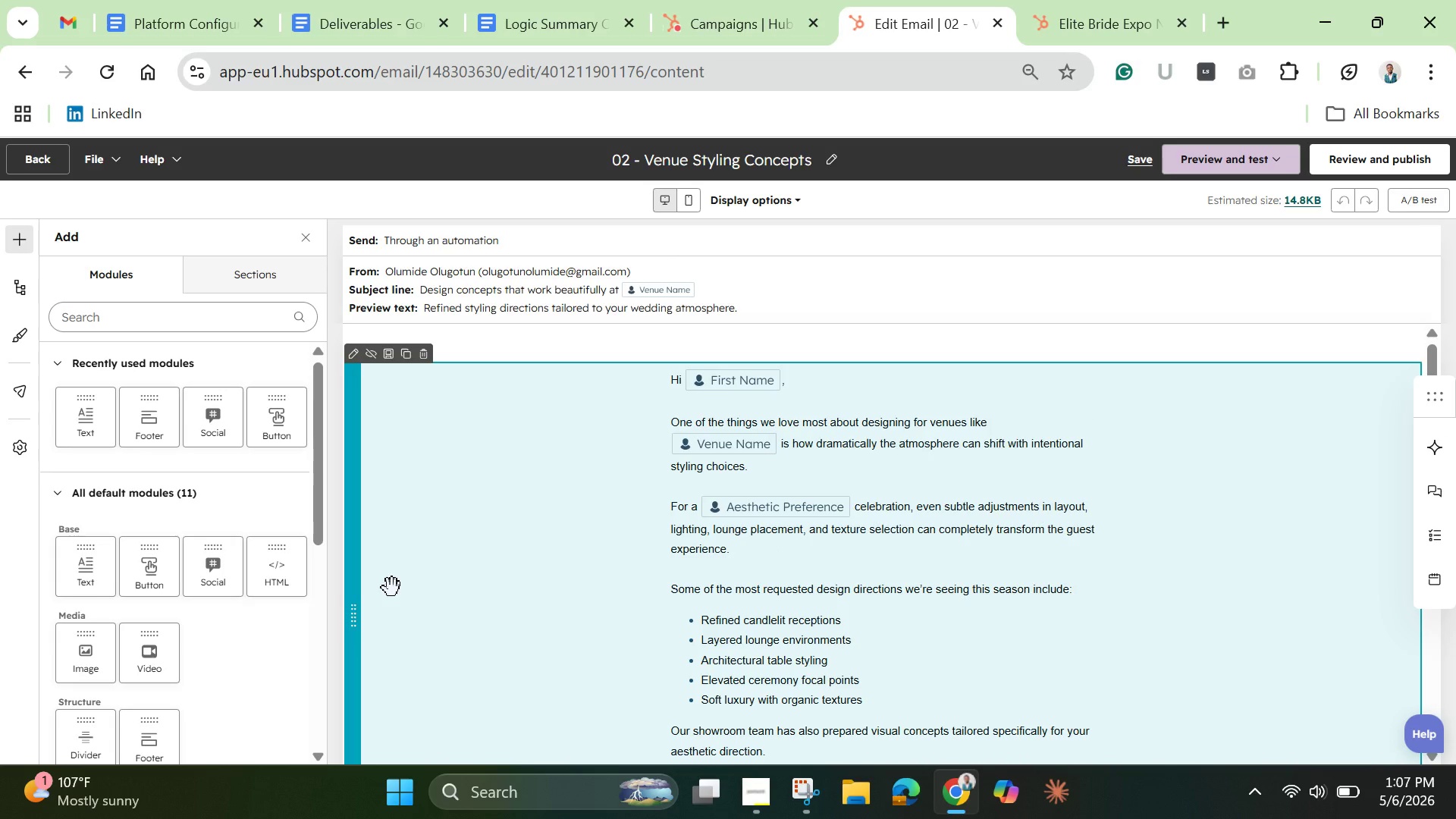 
wait(20.92)
 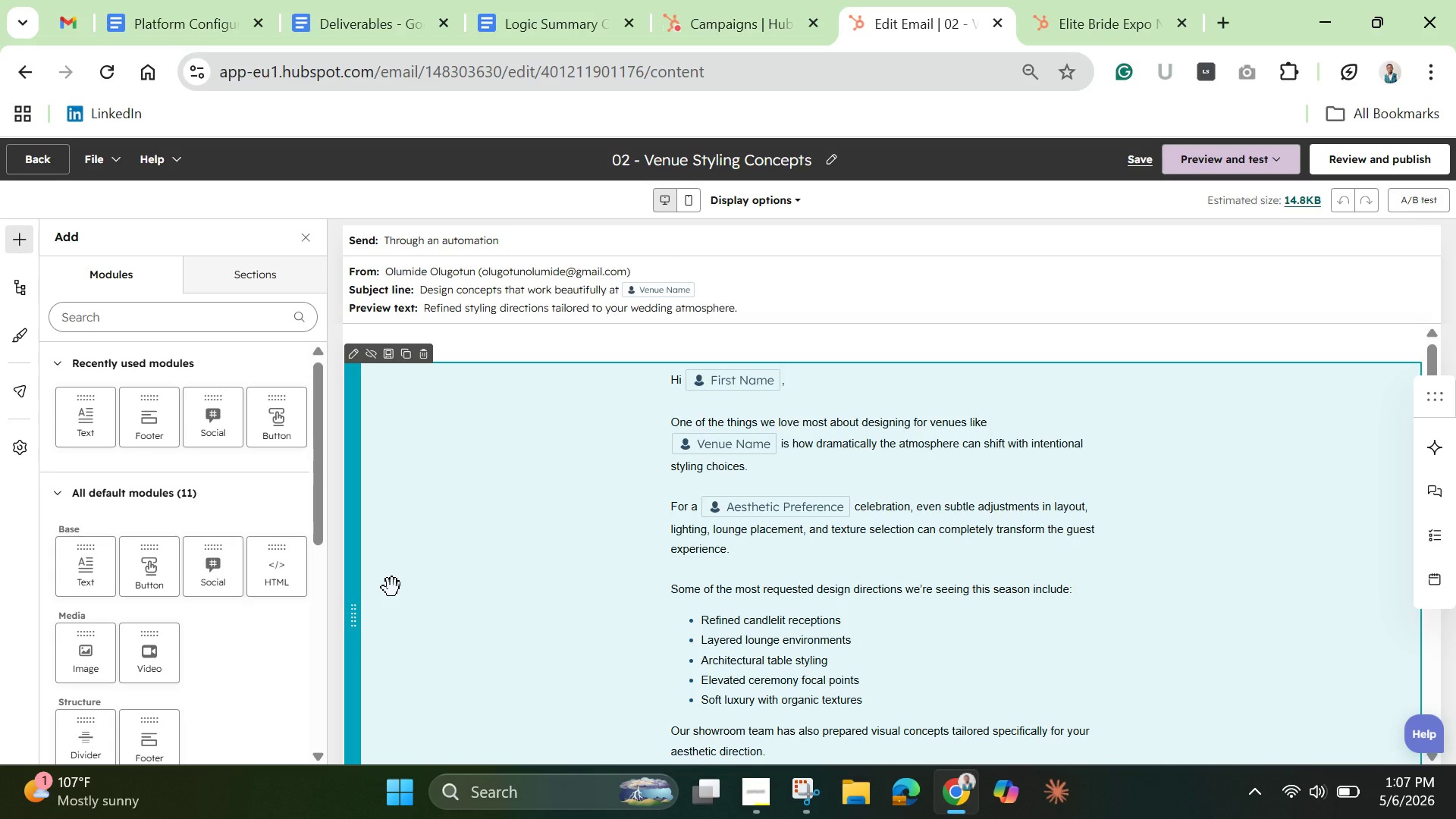 
left_click([1394, 147])
 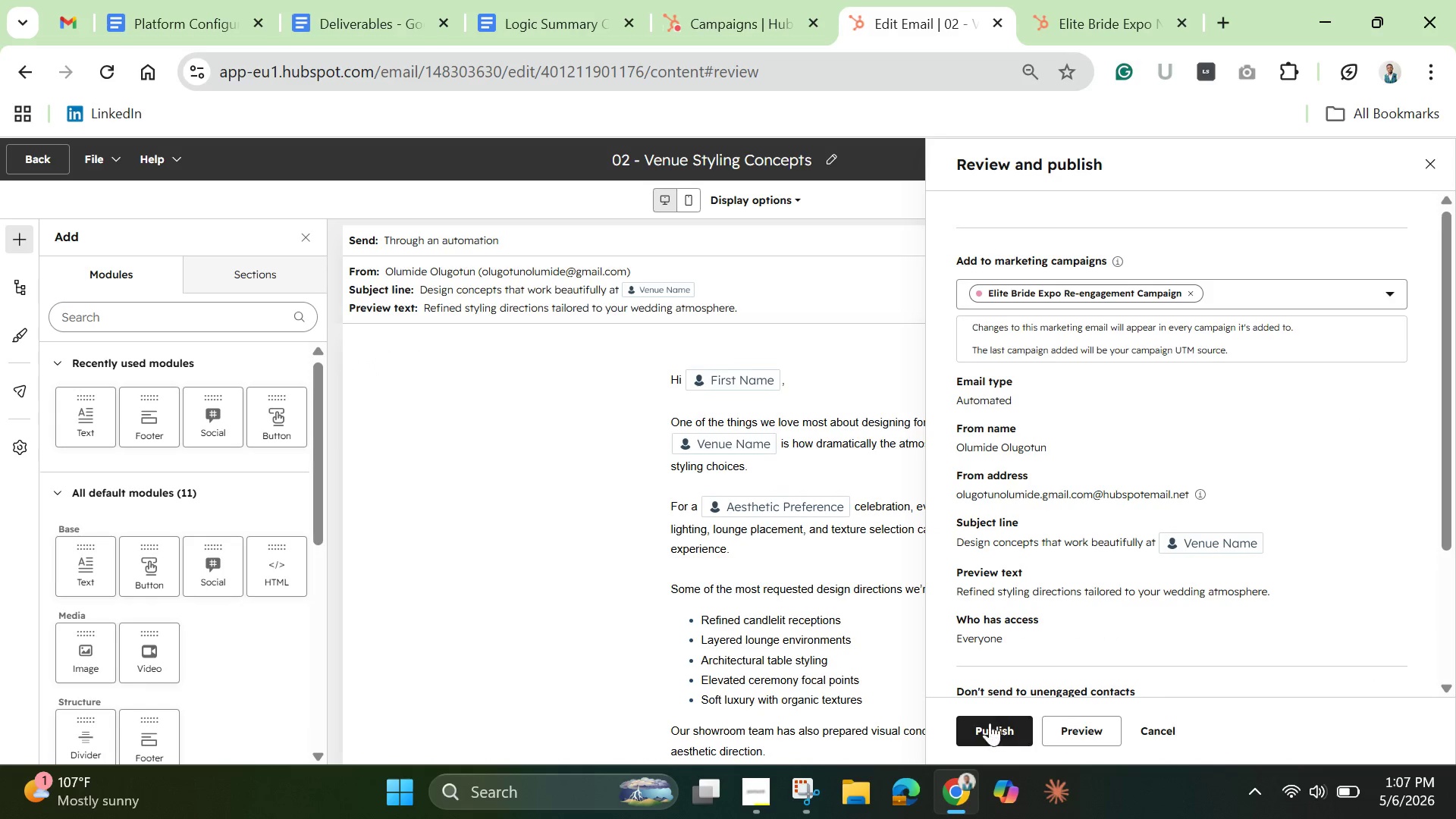 
left_click([984, 738])
 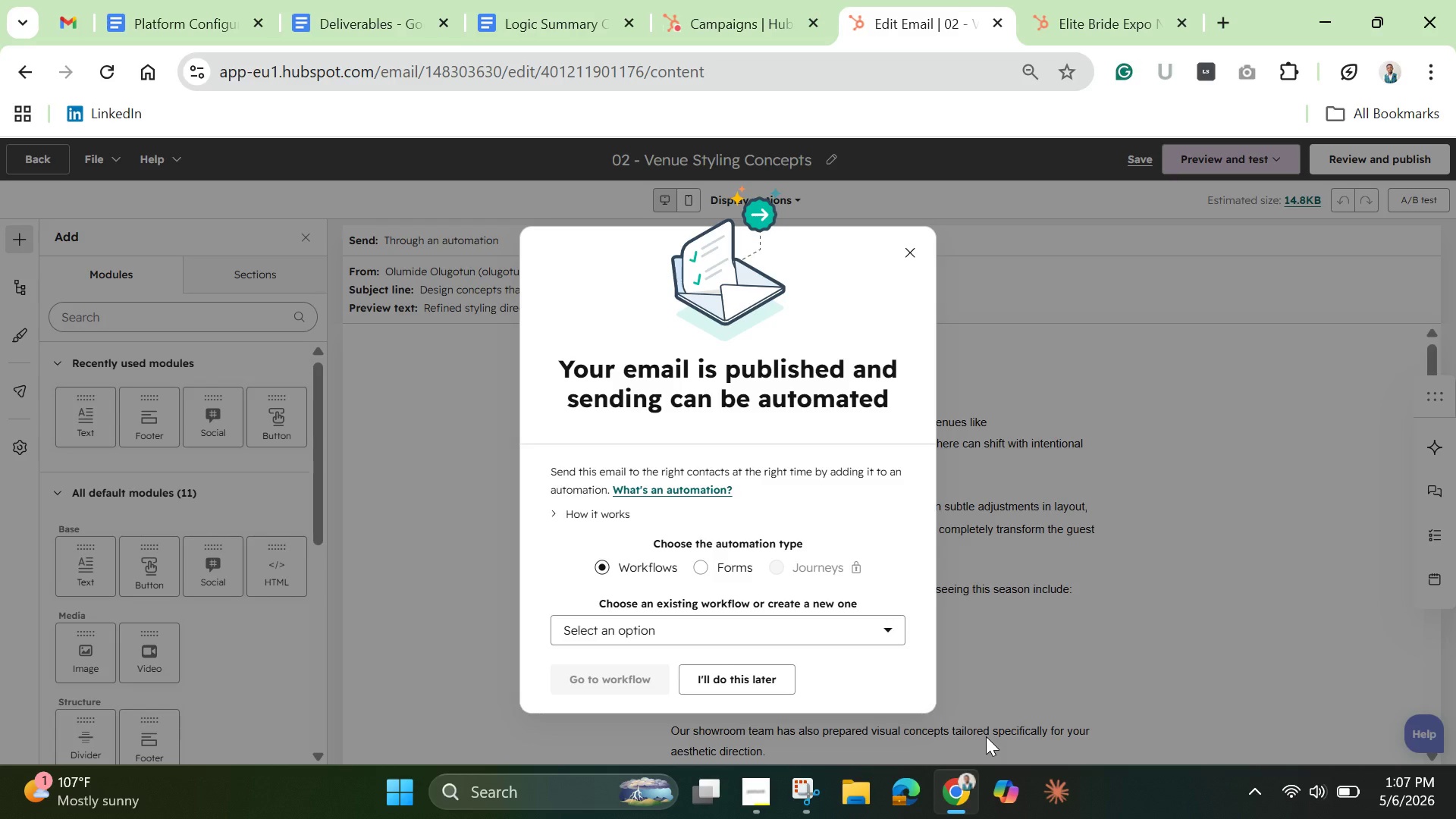 
wait(19.27)
 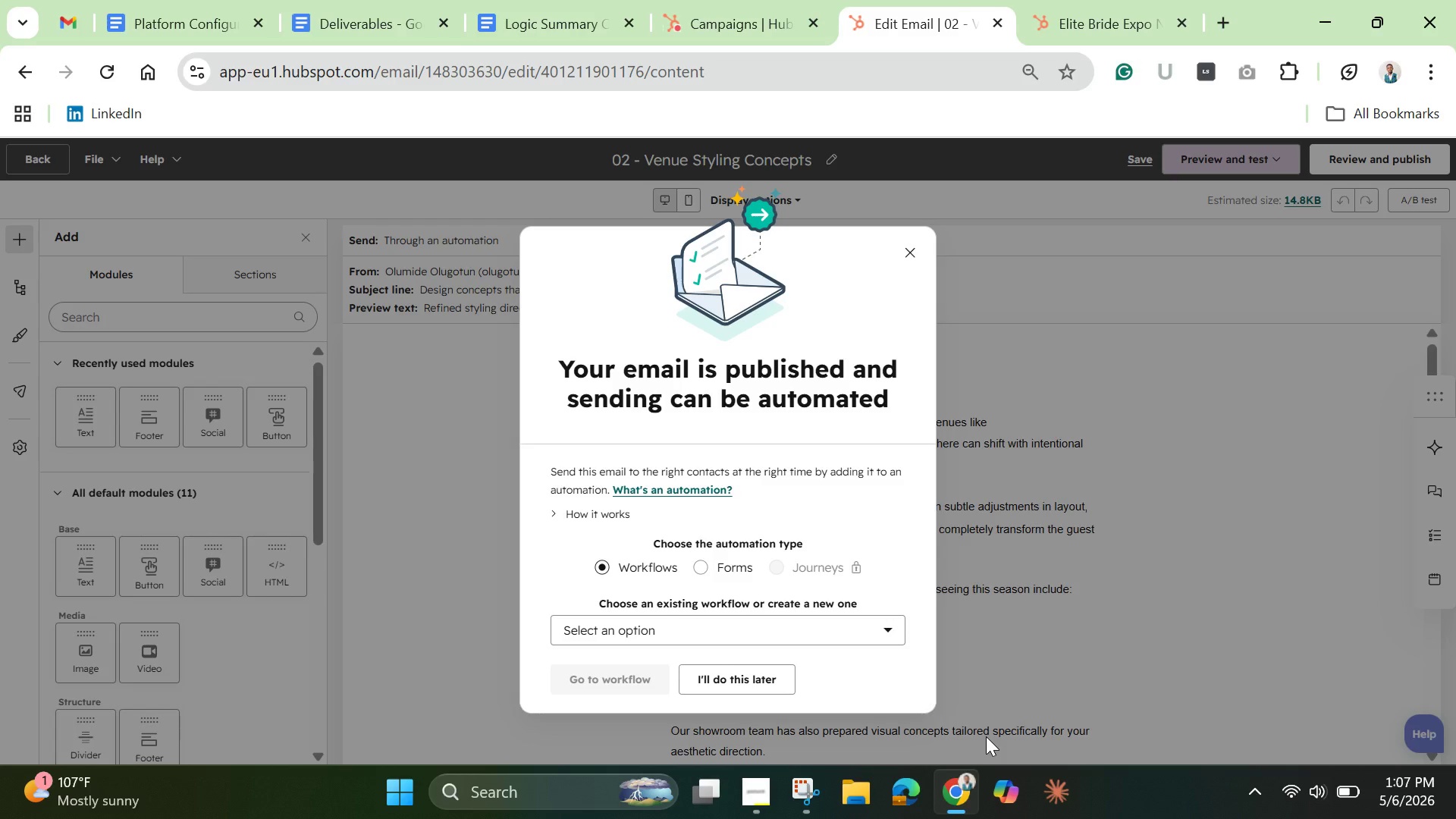 
left_click([792, 678])
 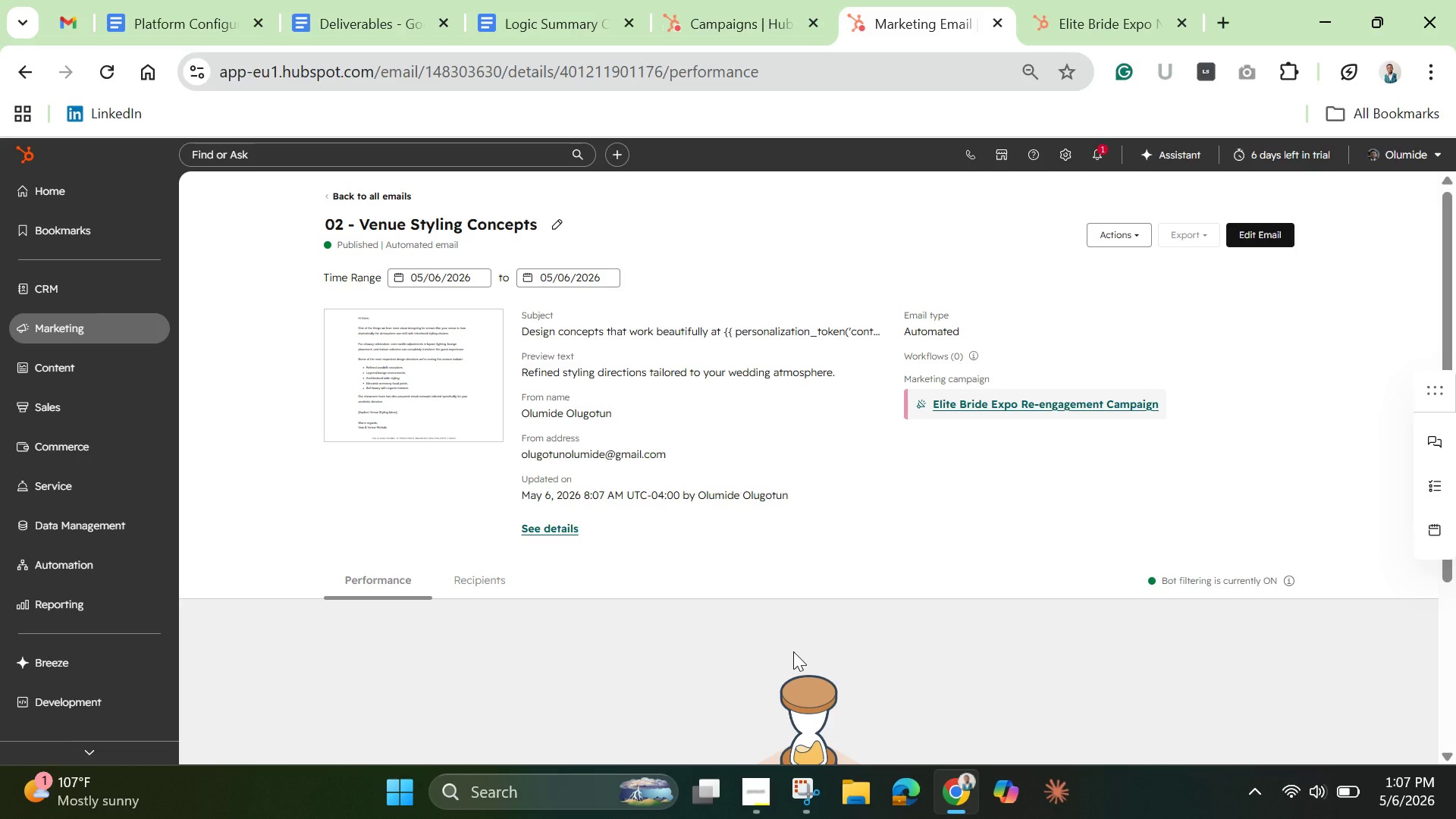 
wait(28.84)
 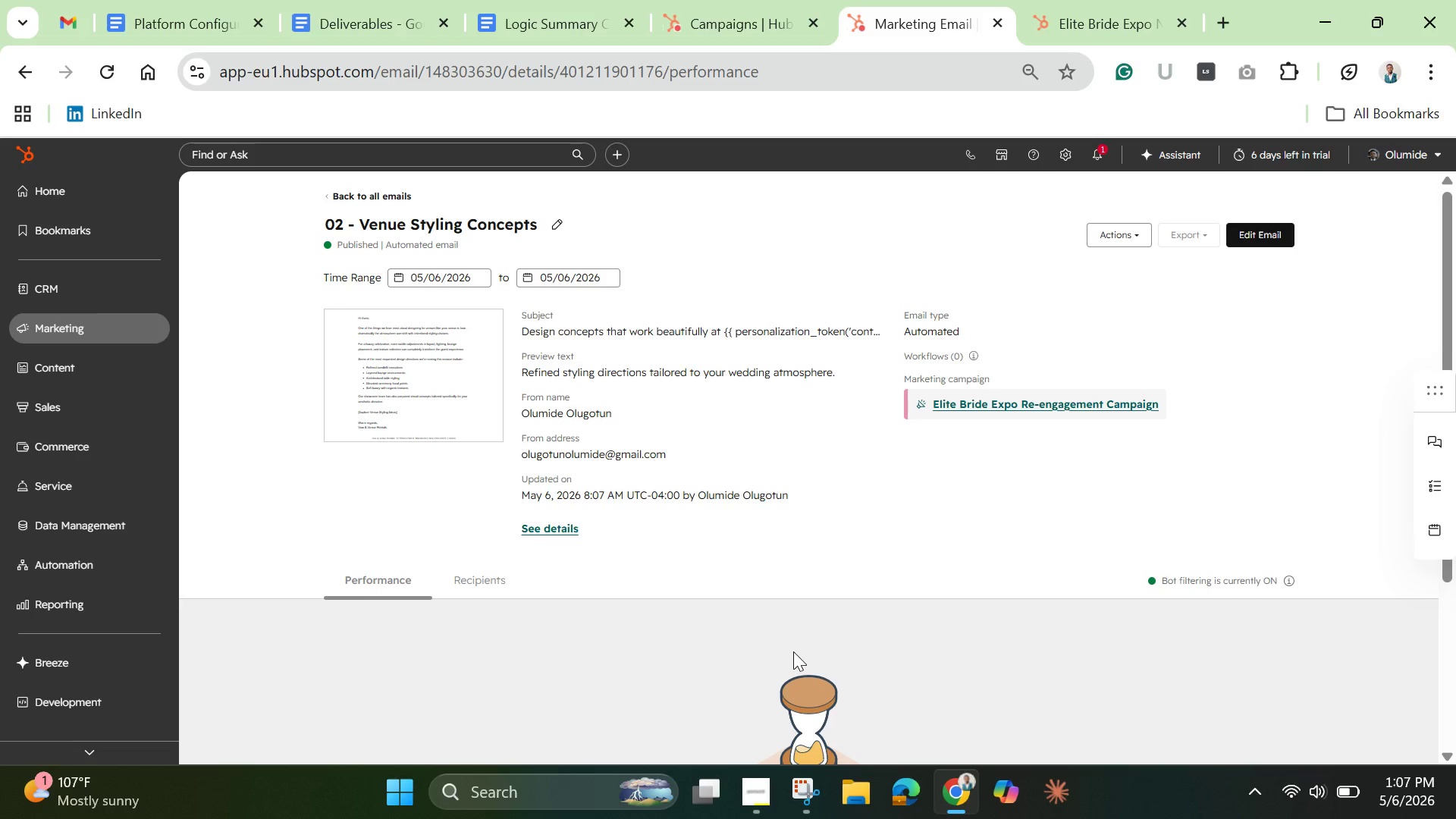 
left_click([375, 193])
 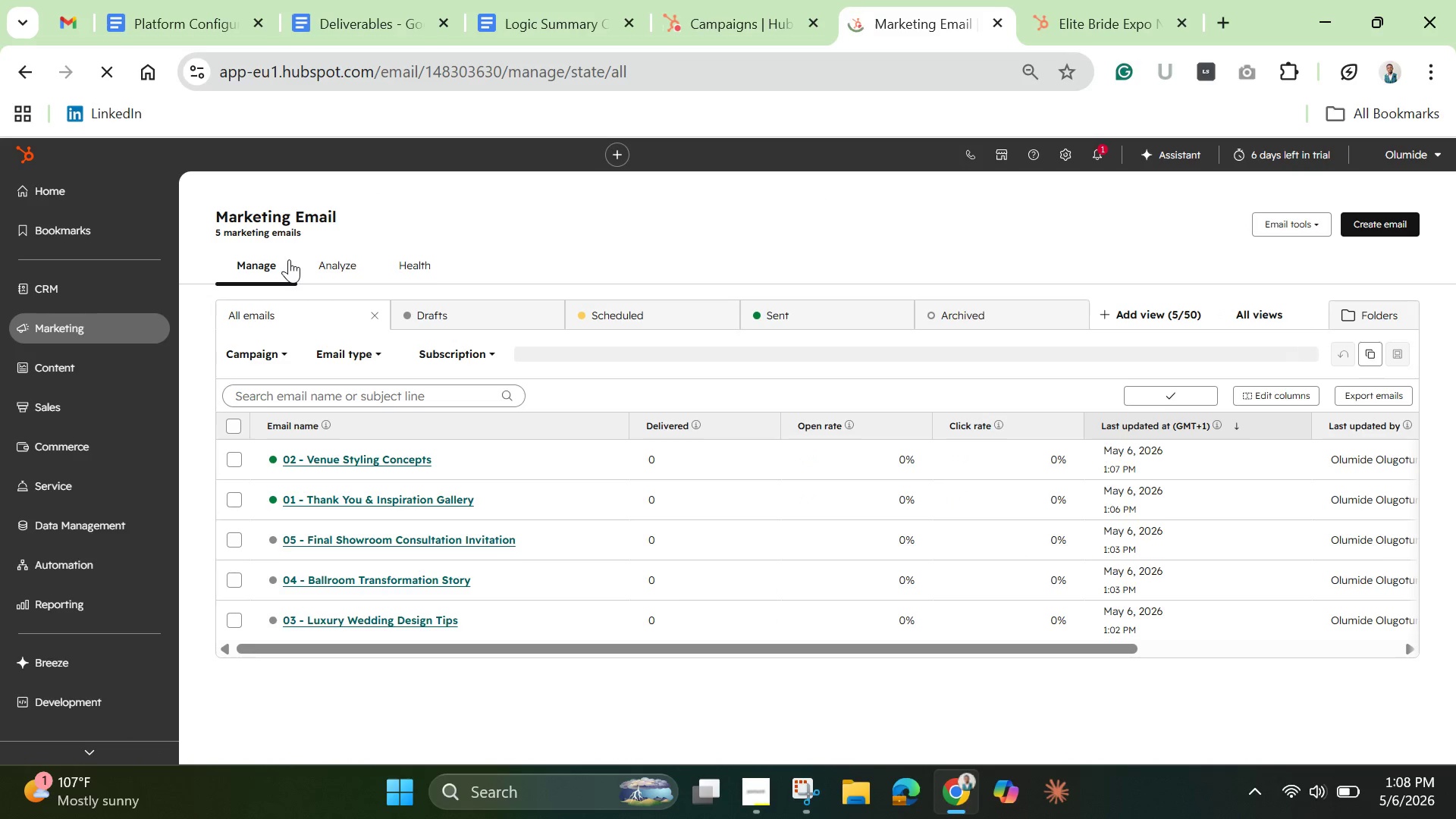 
wait(11.39)
 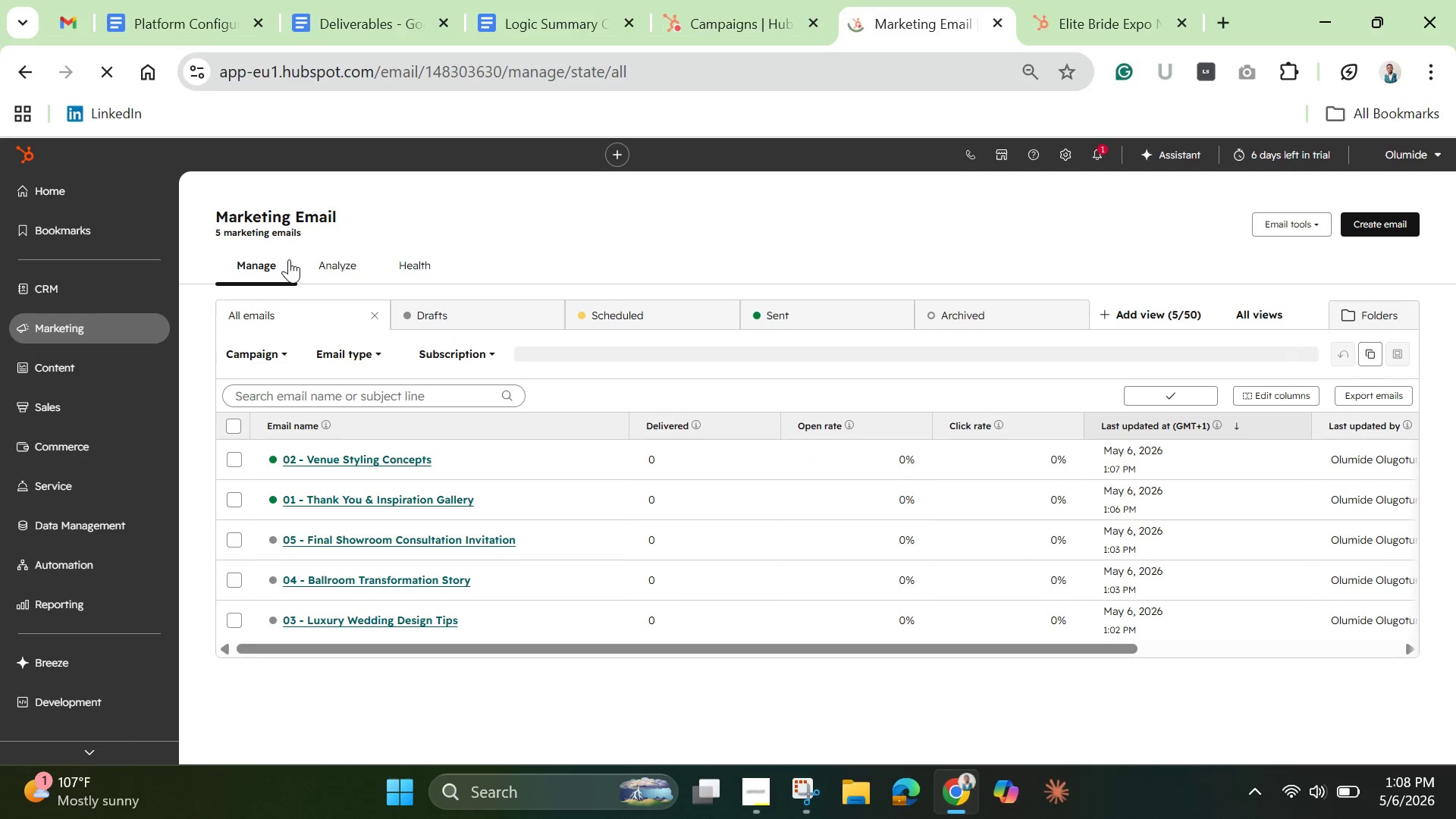 
left_click([344, 619])
 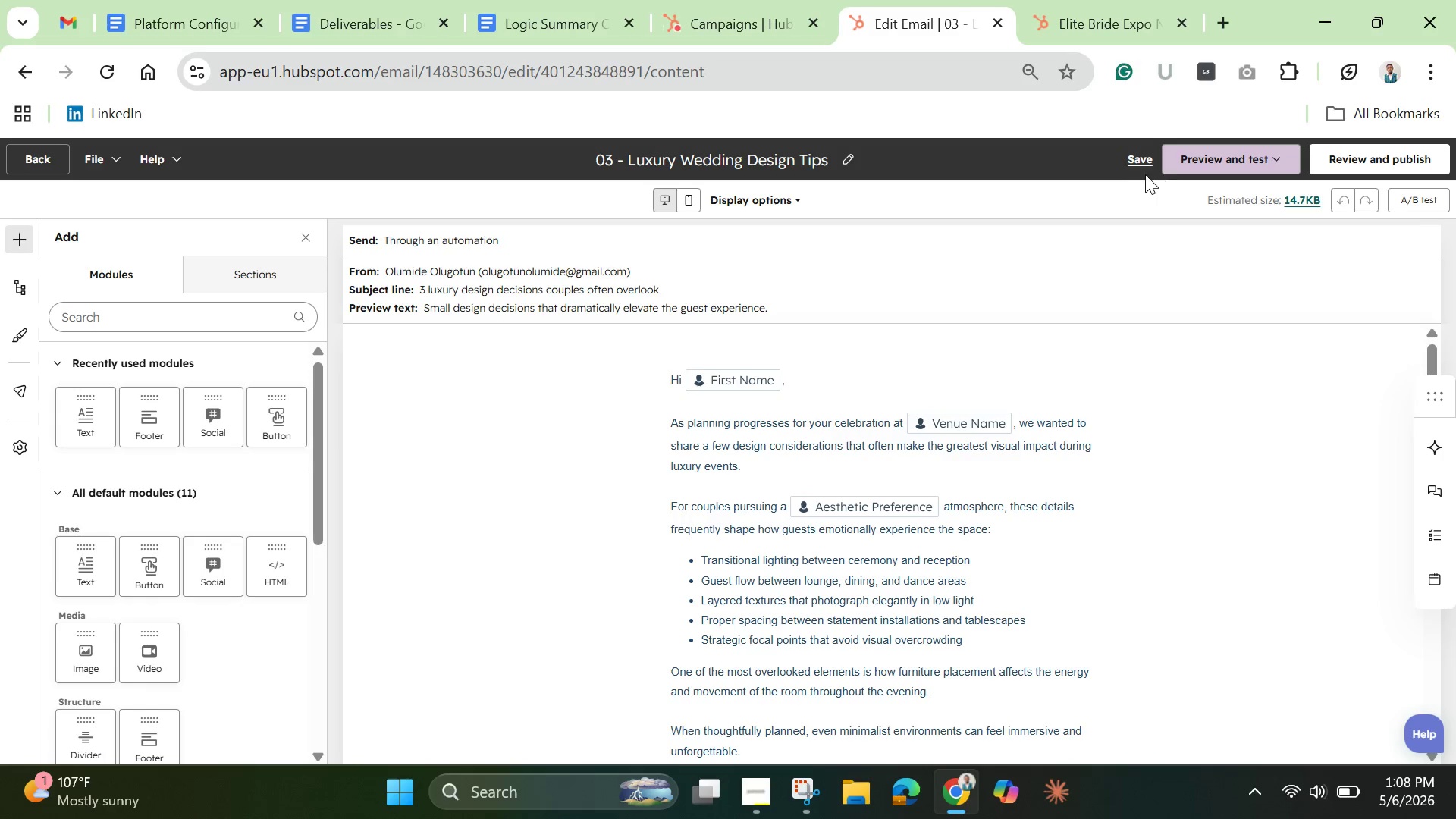 
wait(13.61)
 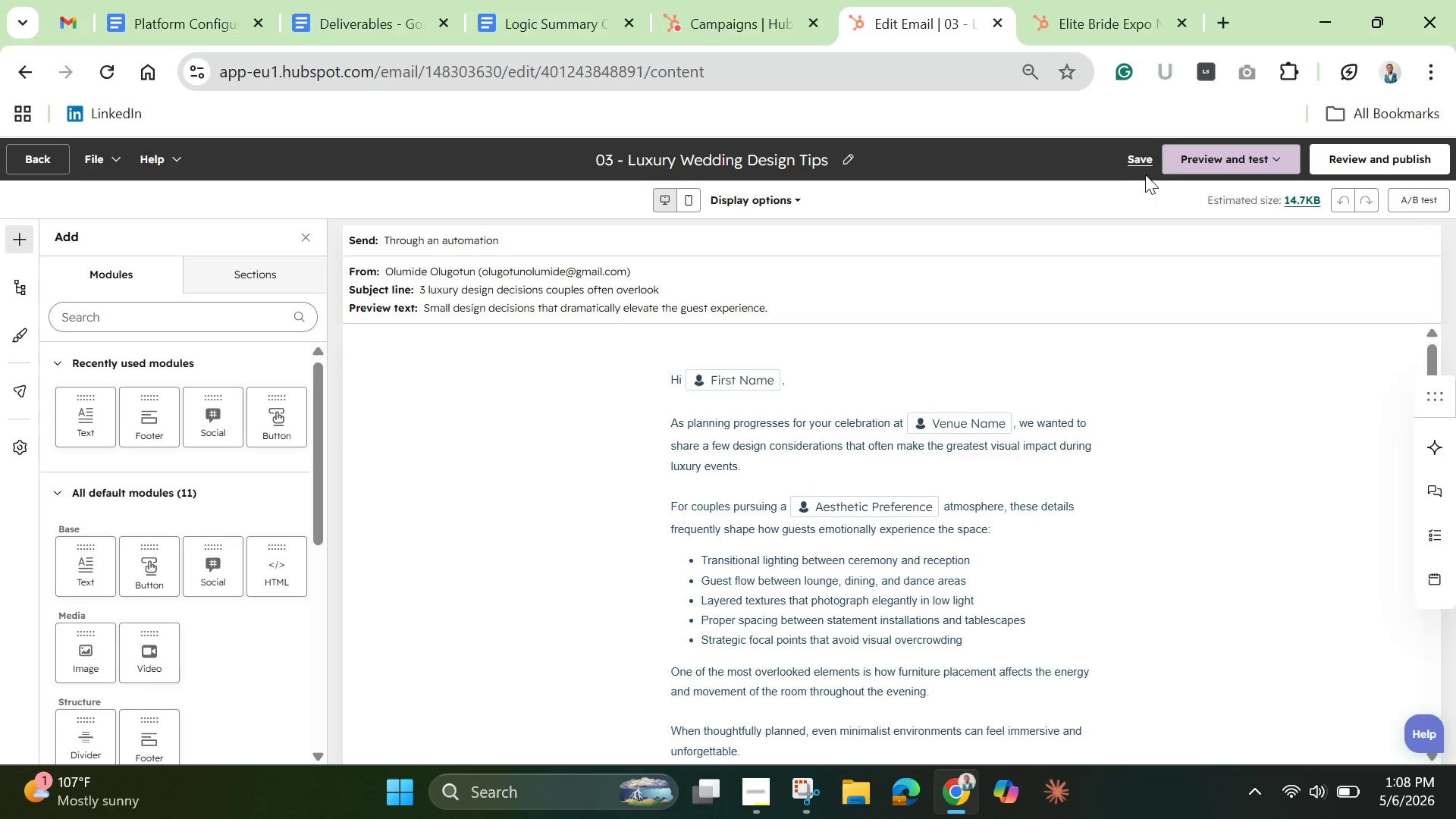 
left_click([1131, 163])
 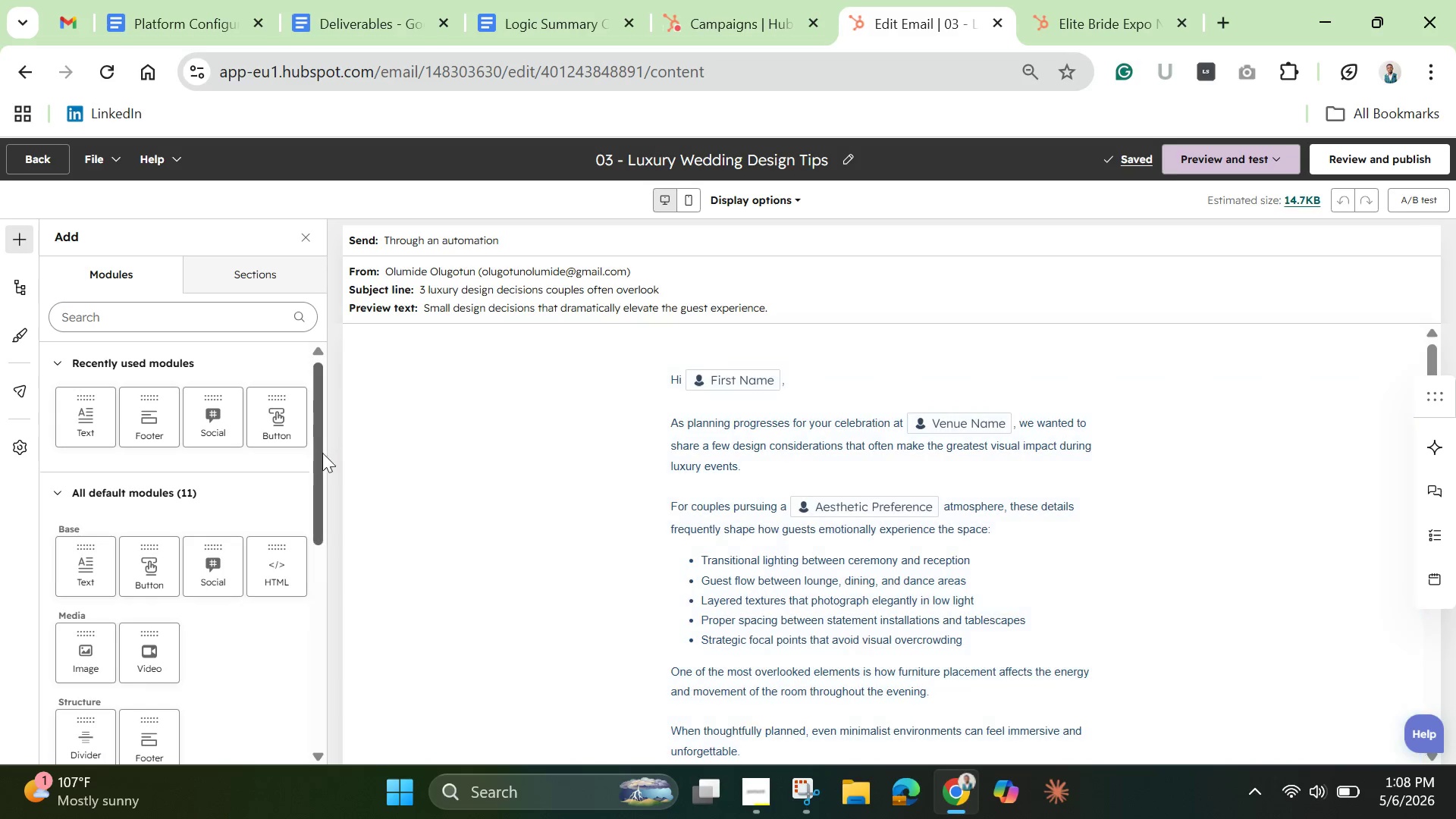 
left_click_drag(start_coordinate=[318, 472], to_coordinate=[307, 558])
 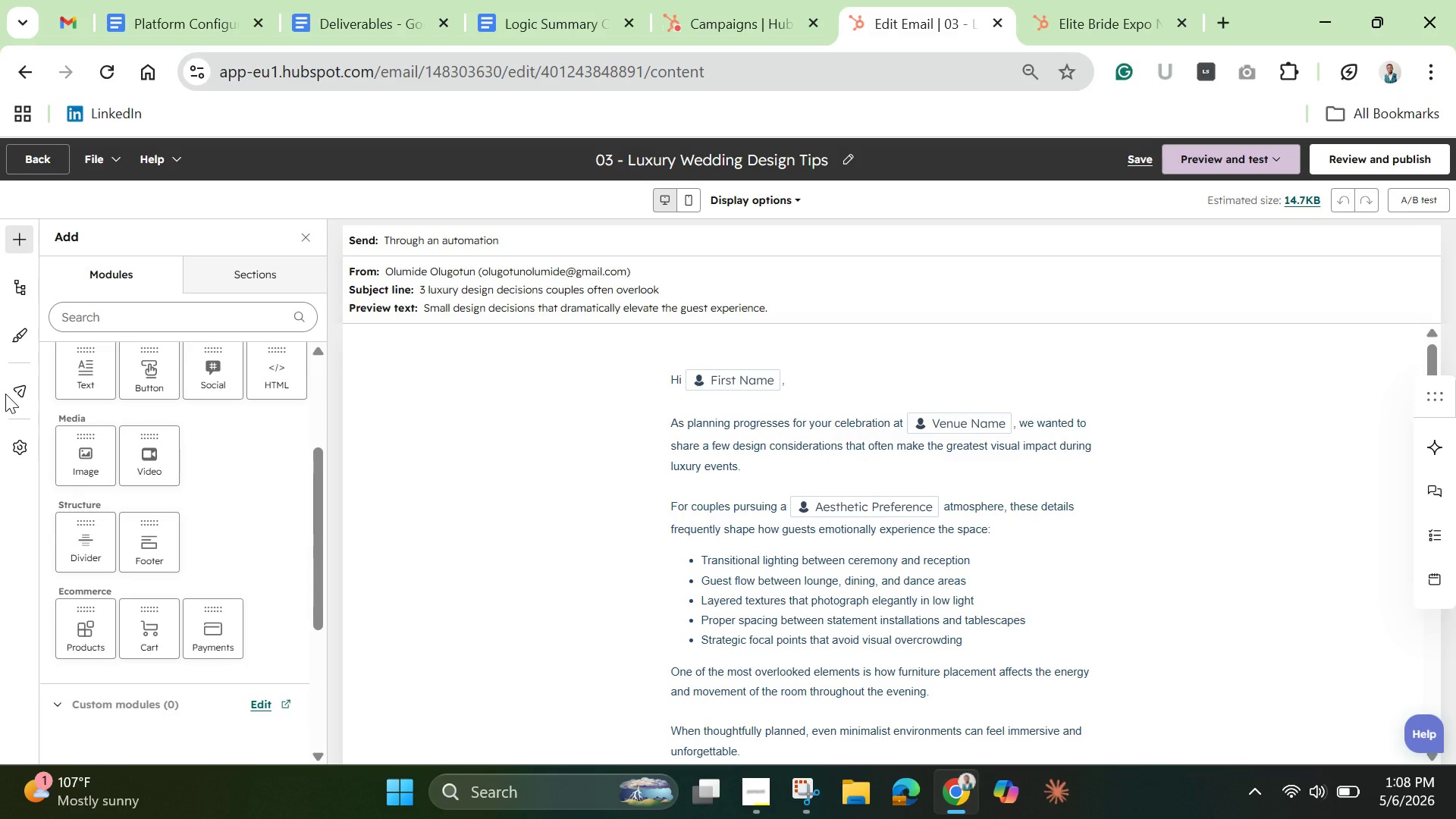 
mouse_move([19, 419])
 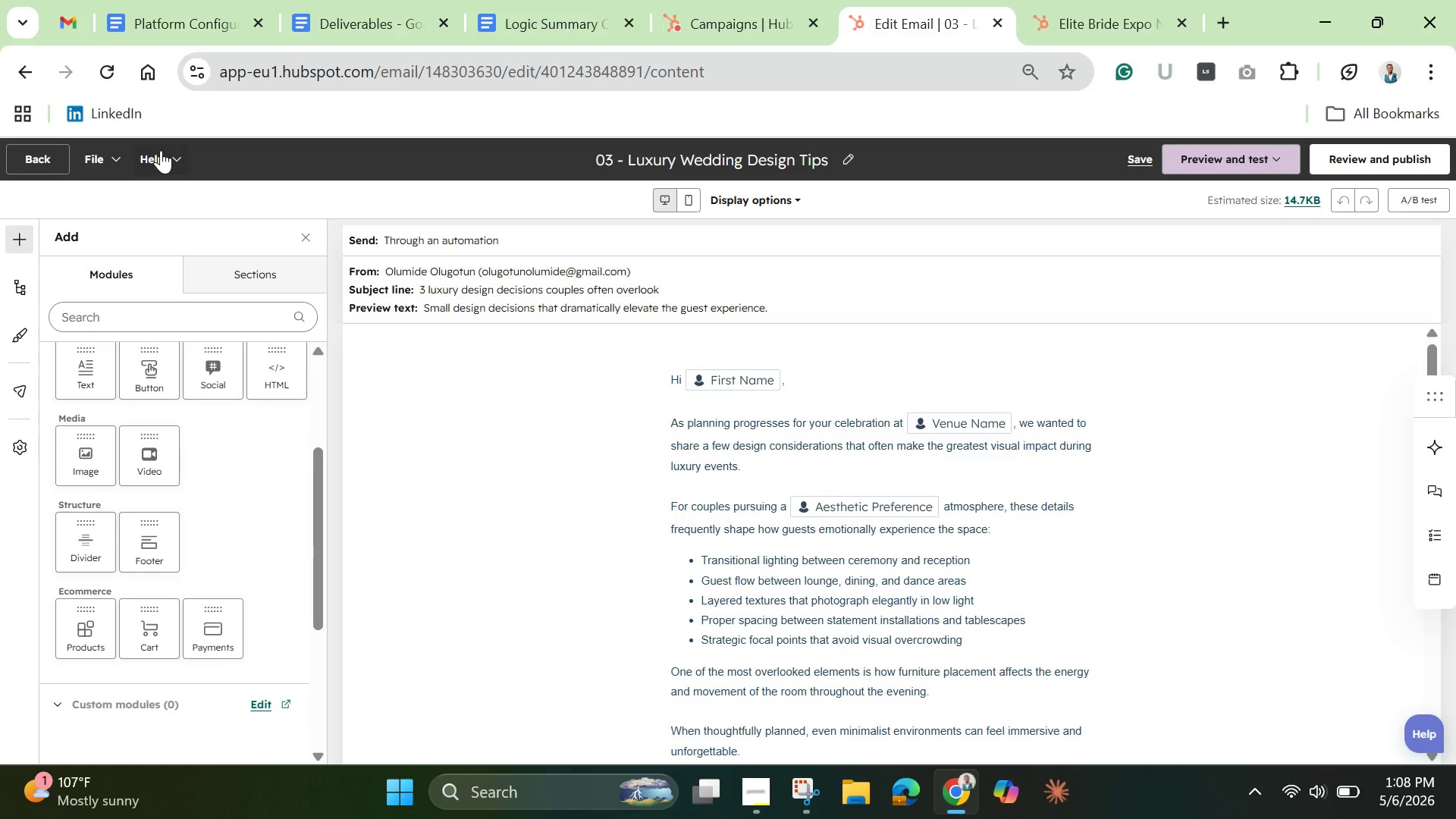 
left_click([162, 150])
 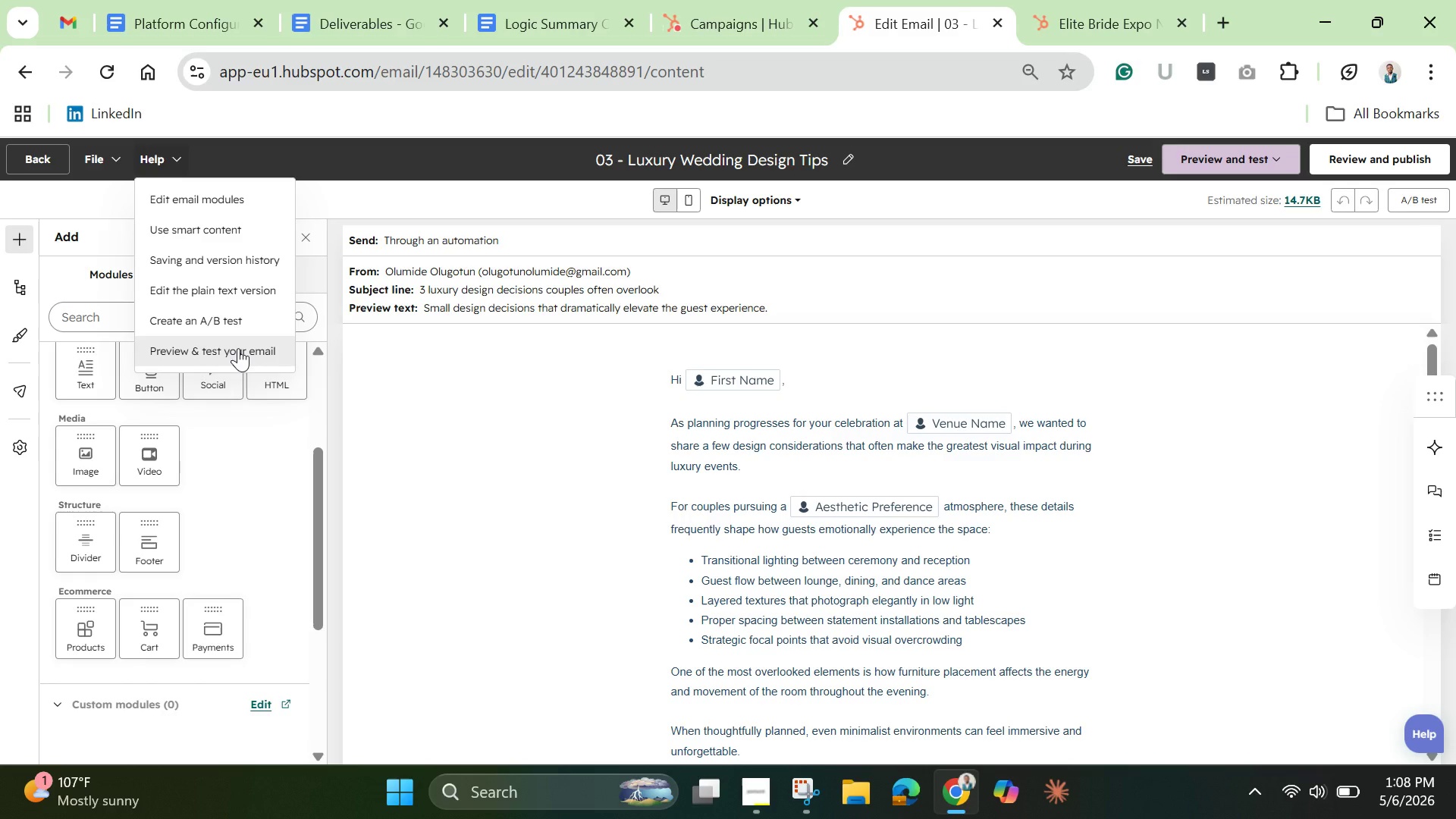 
wait(6.92)
 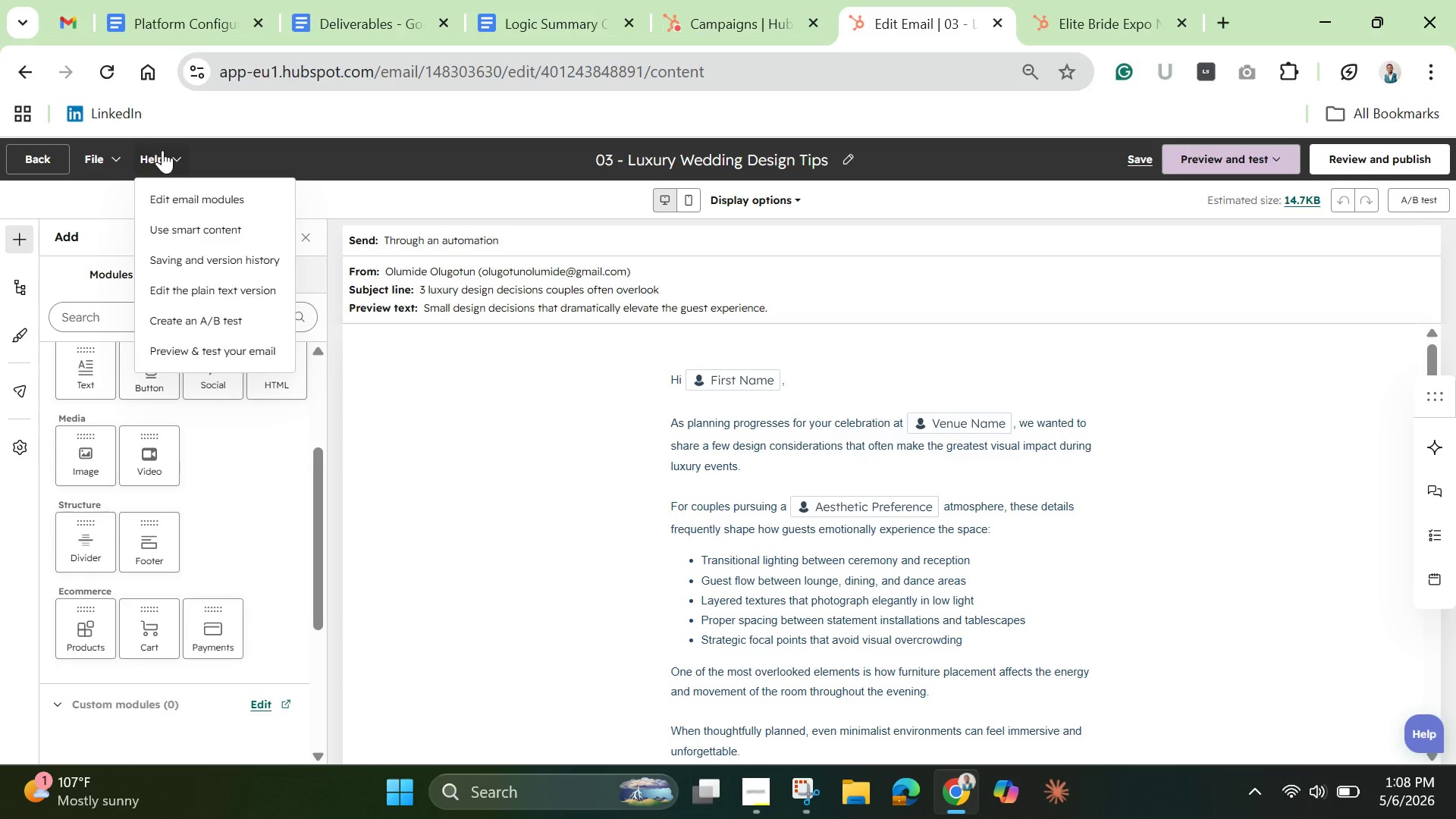 
left_click([166, 152])
 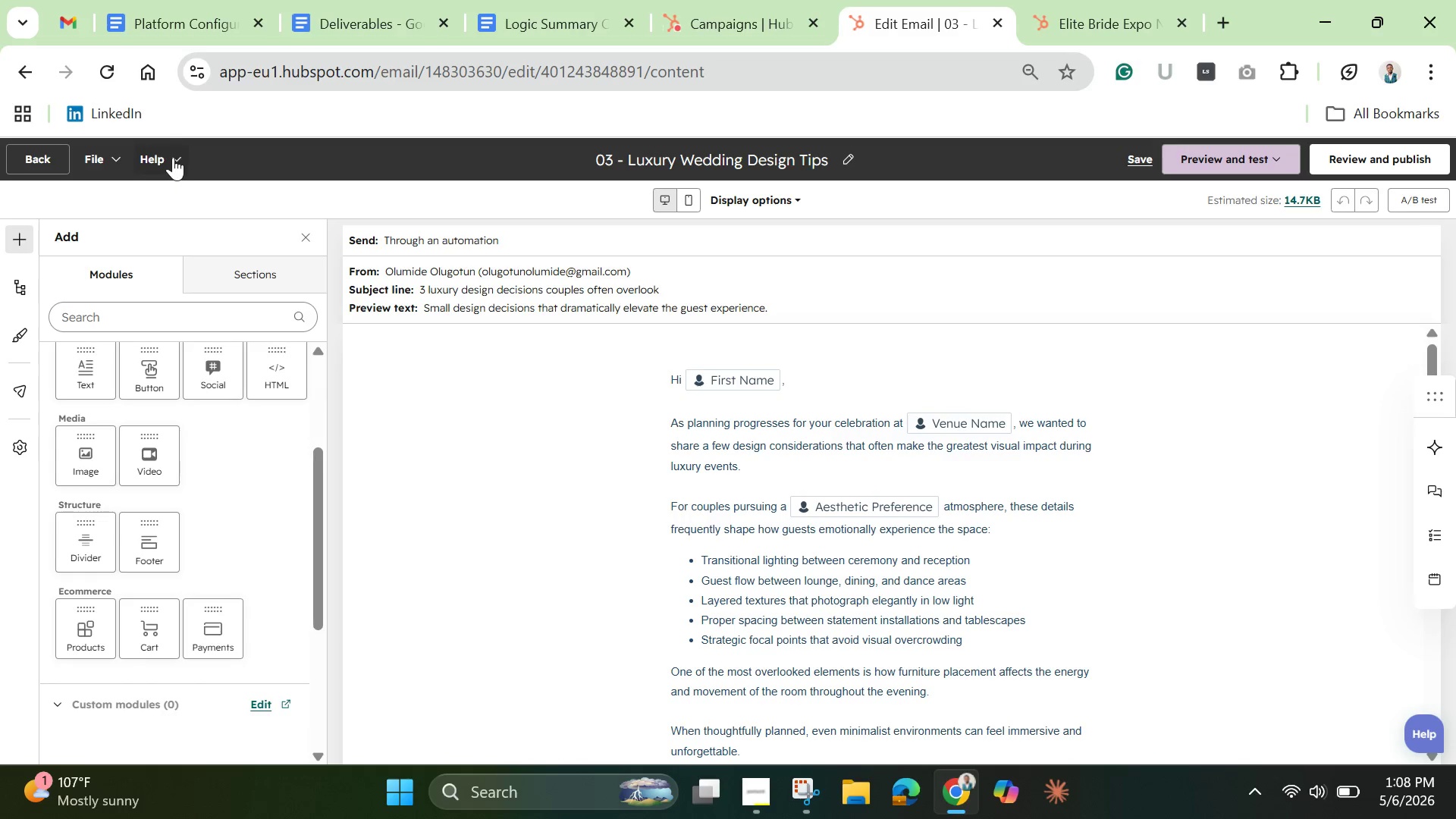 
left_click([173, 155])
 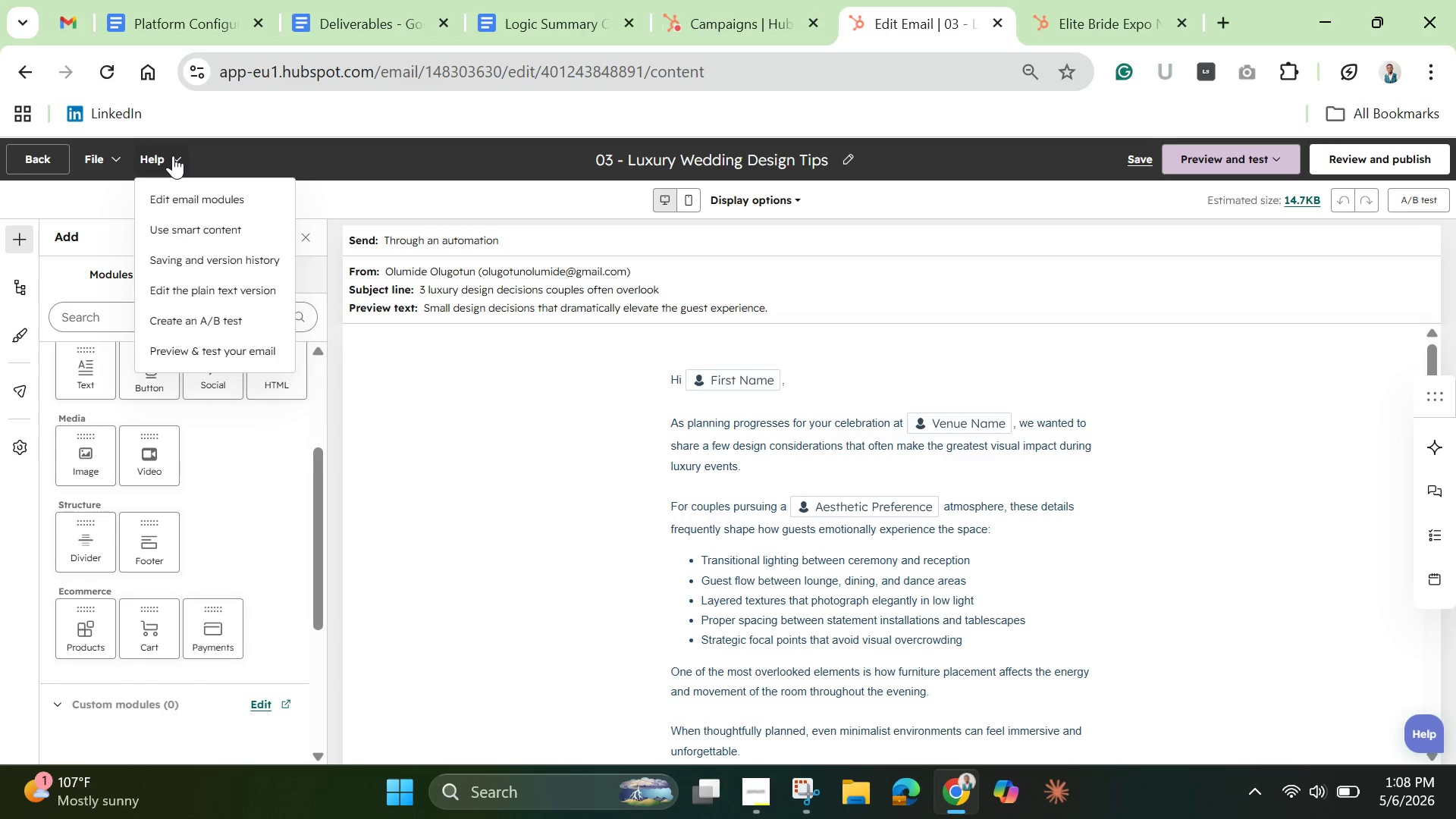 
left_click([173, 155])
 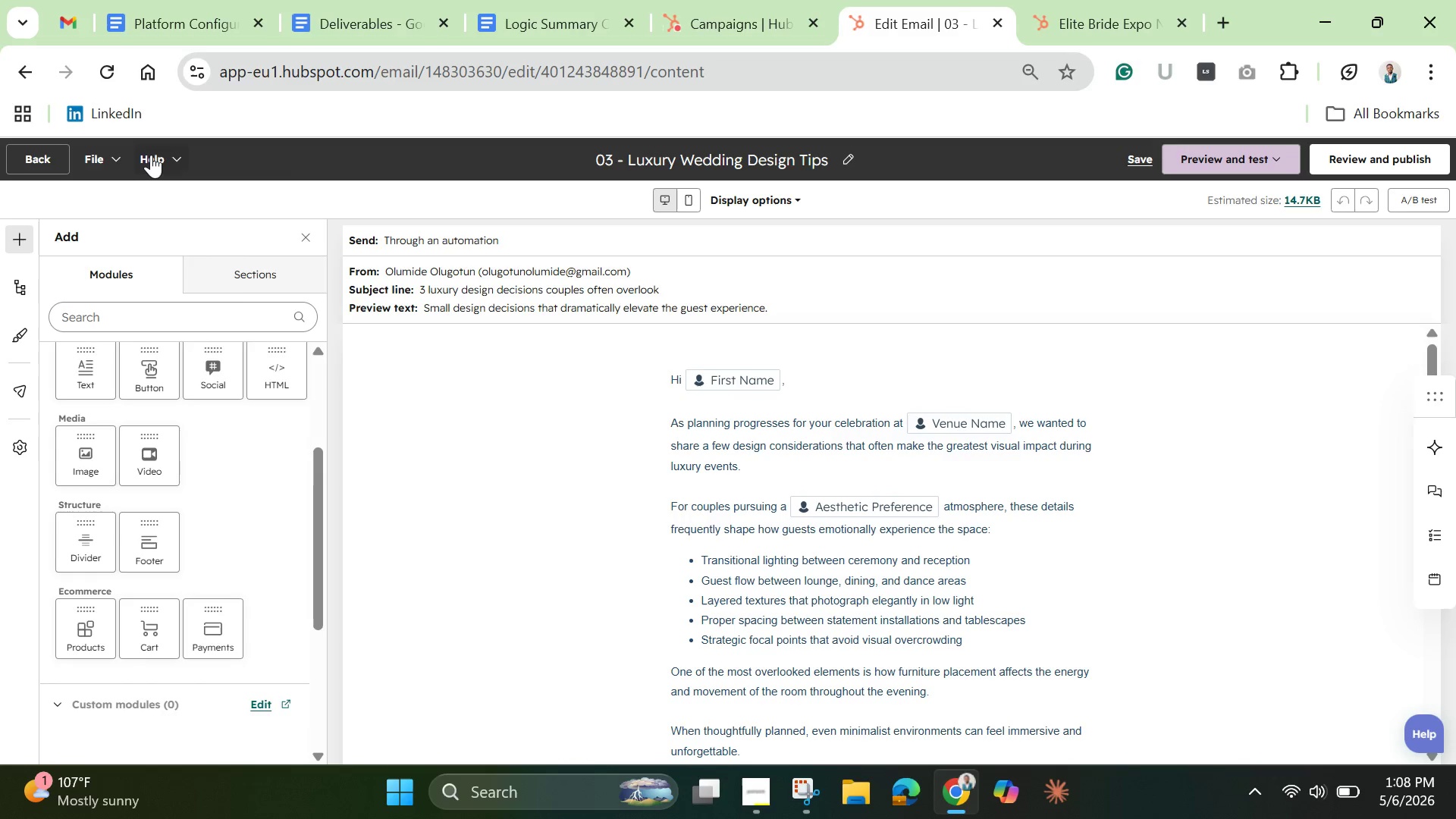 
left_click([151, 155])
 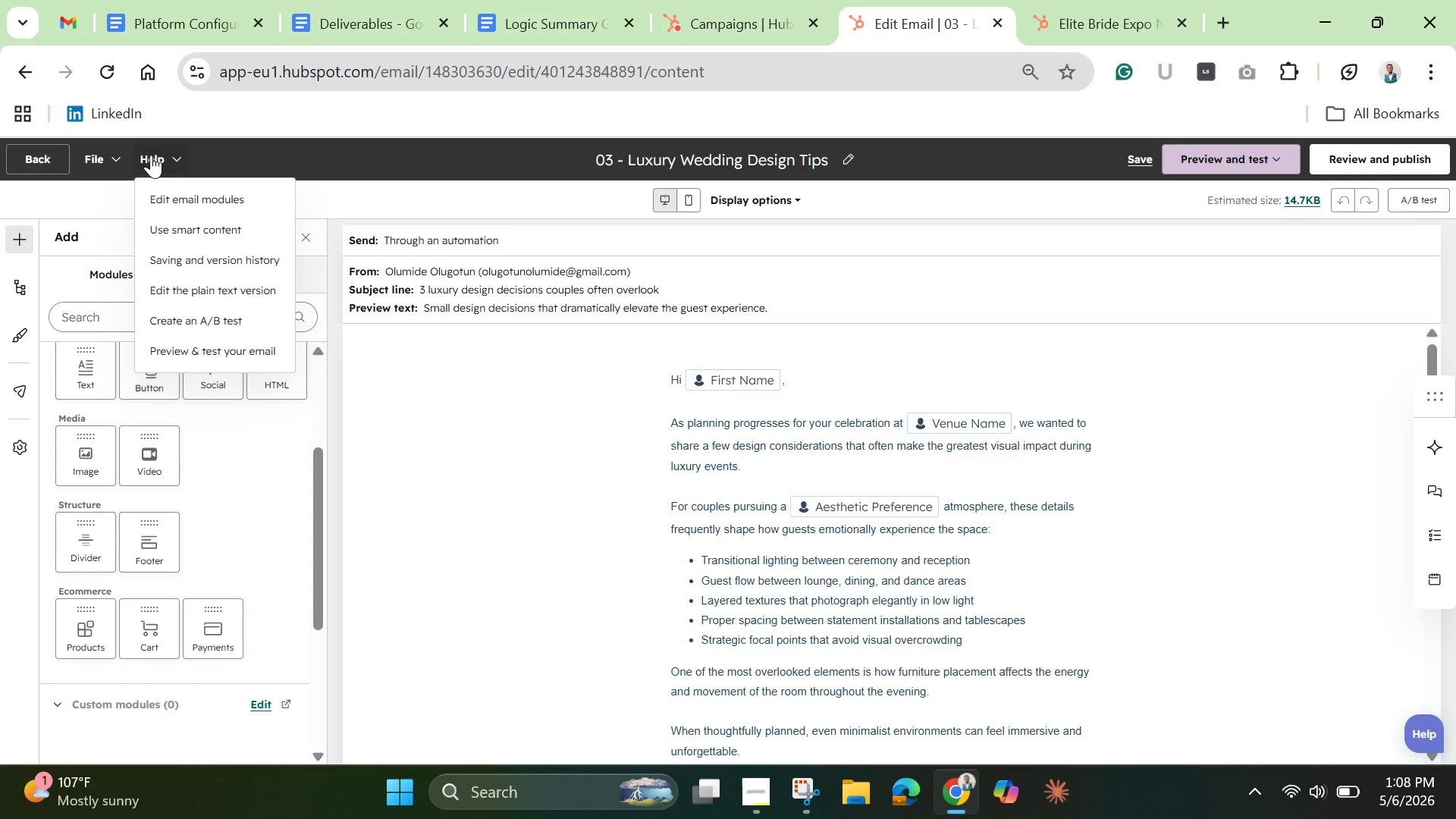 
wait(5.64)
 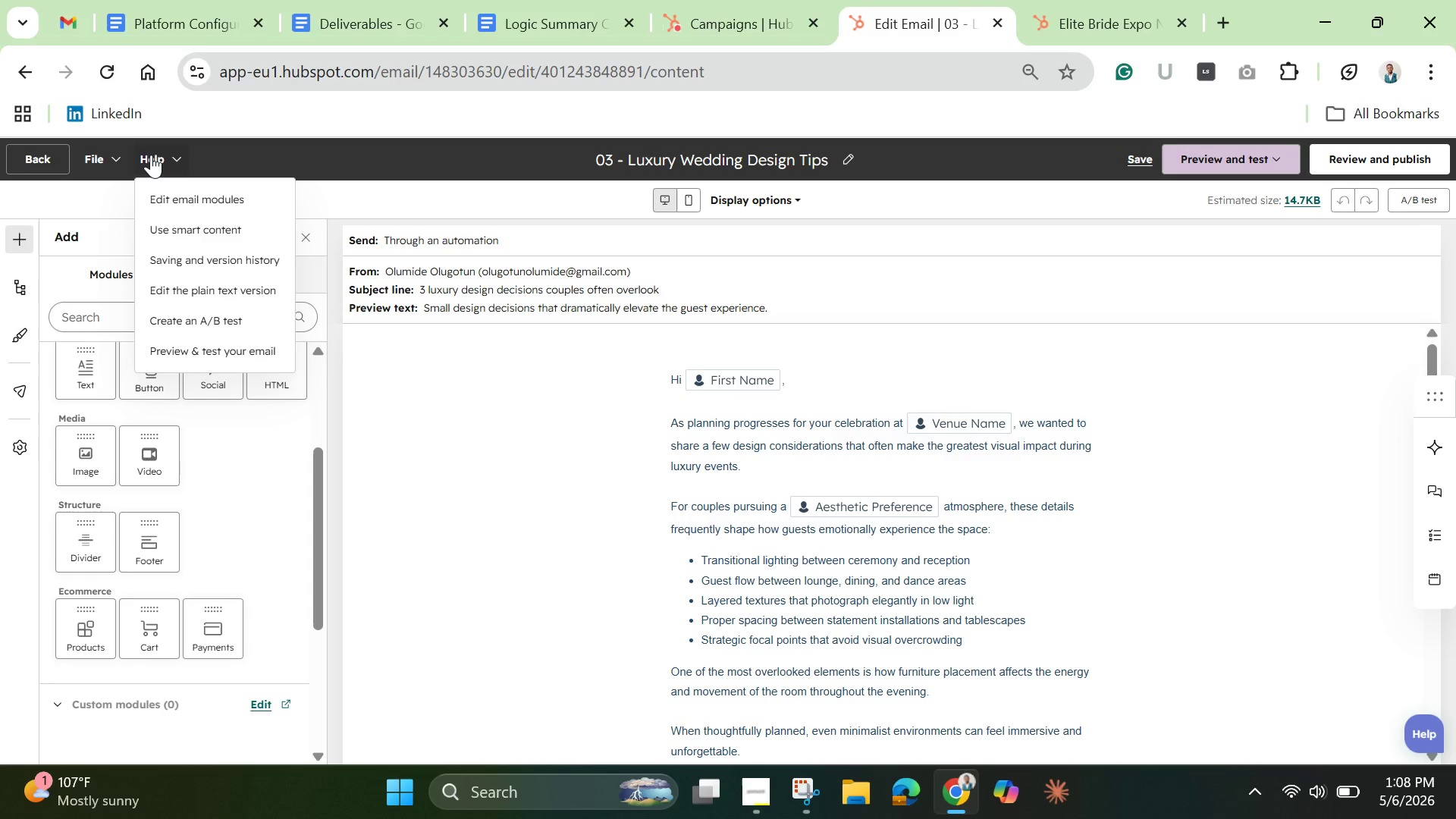 
left_click([184, 156])
 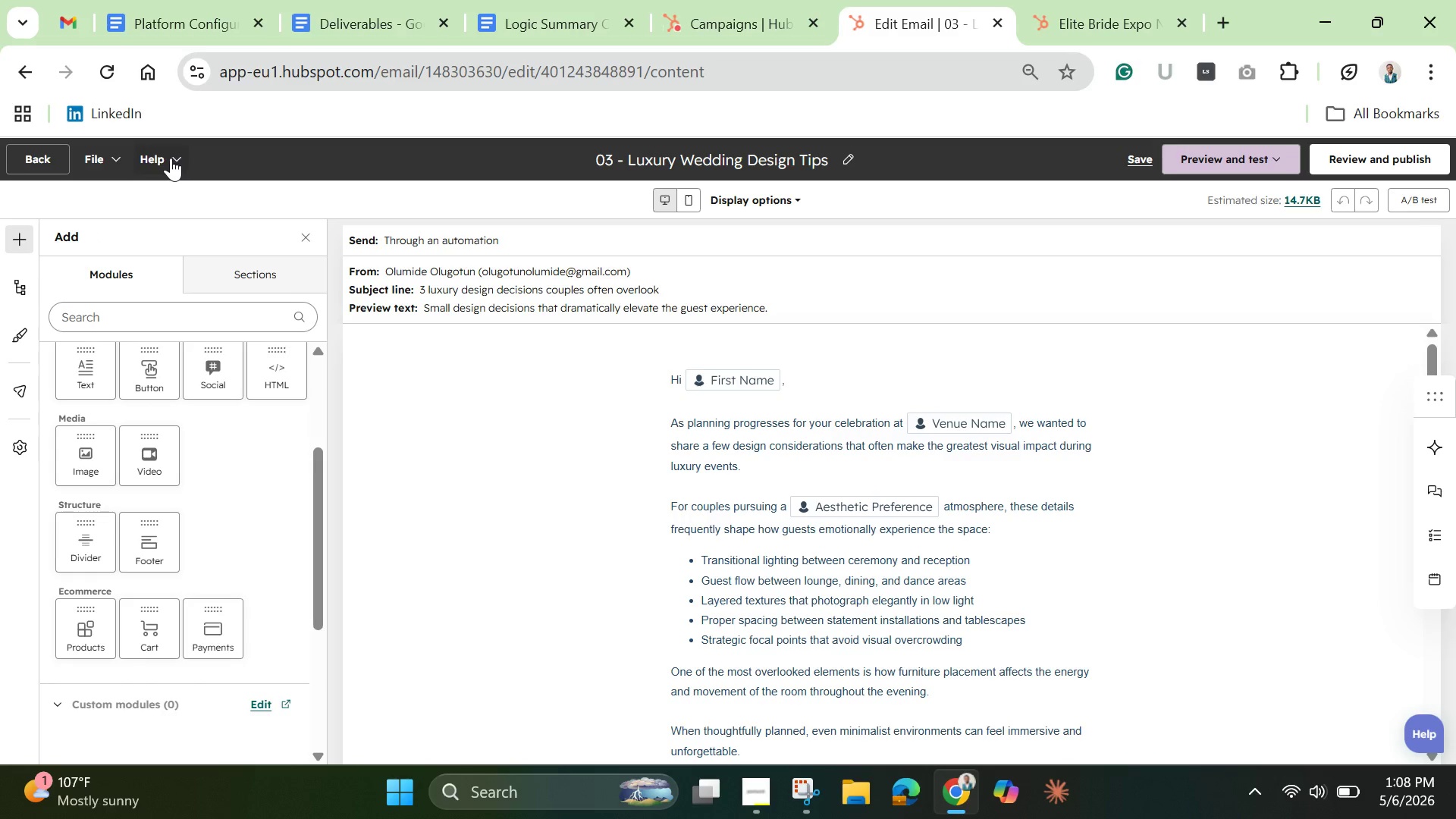 
left_click([171, 158])
 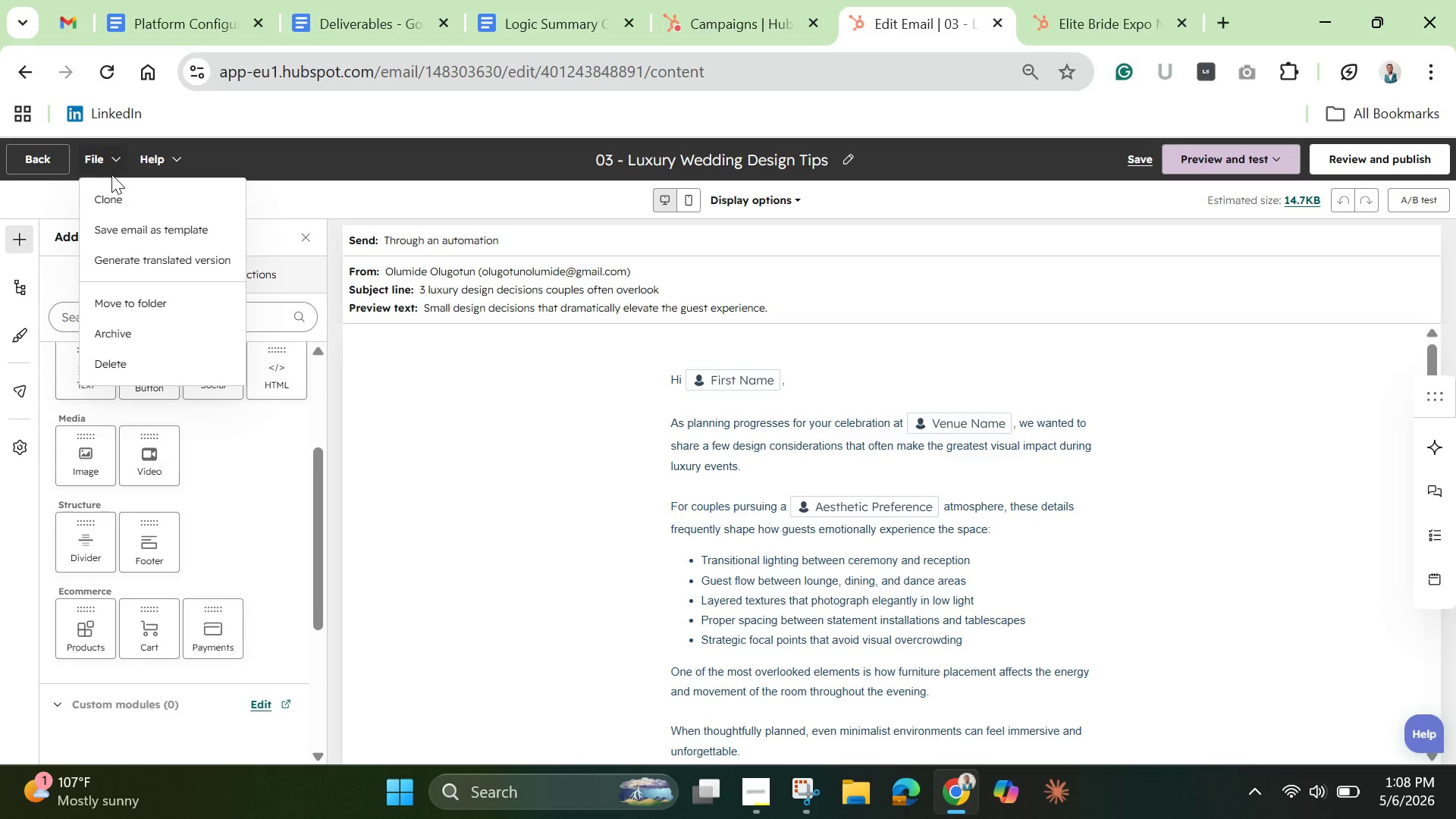 
left_click([111, 161])
 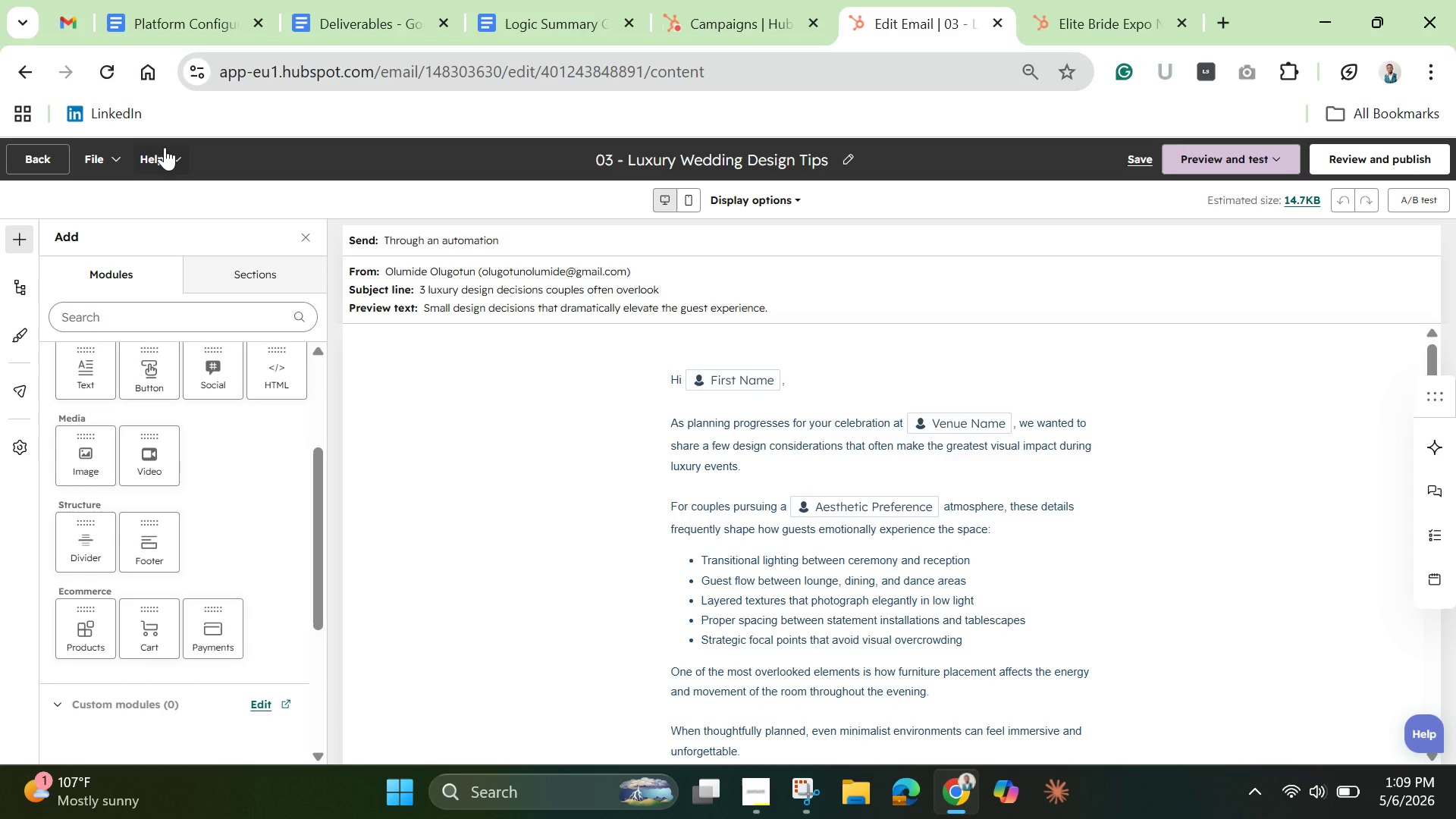 
wait(11.97)
 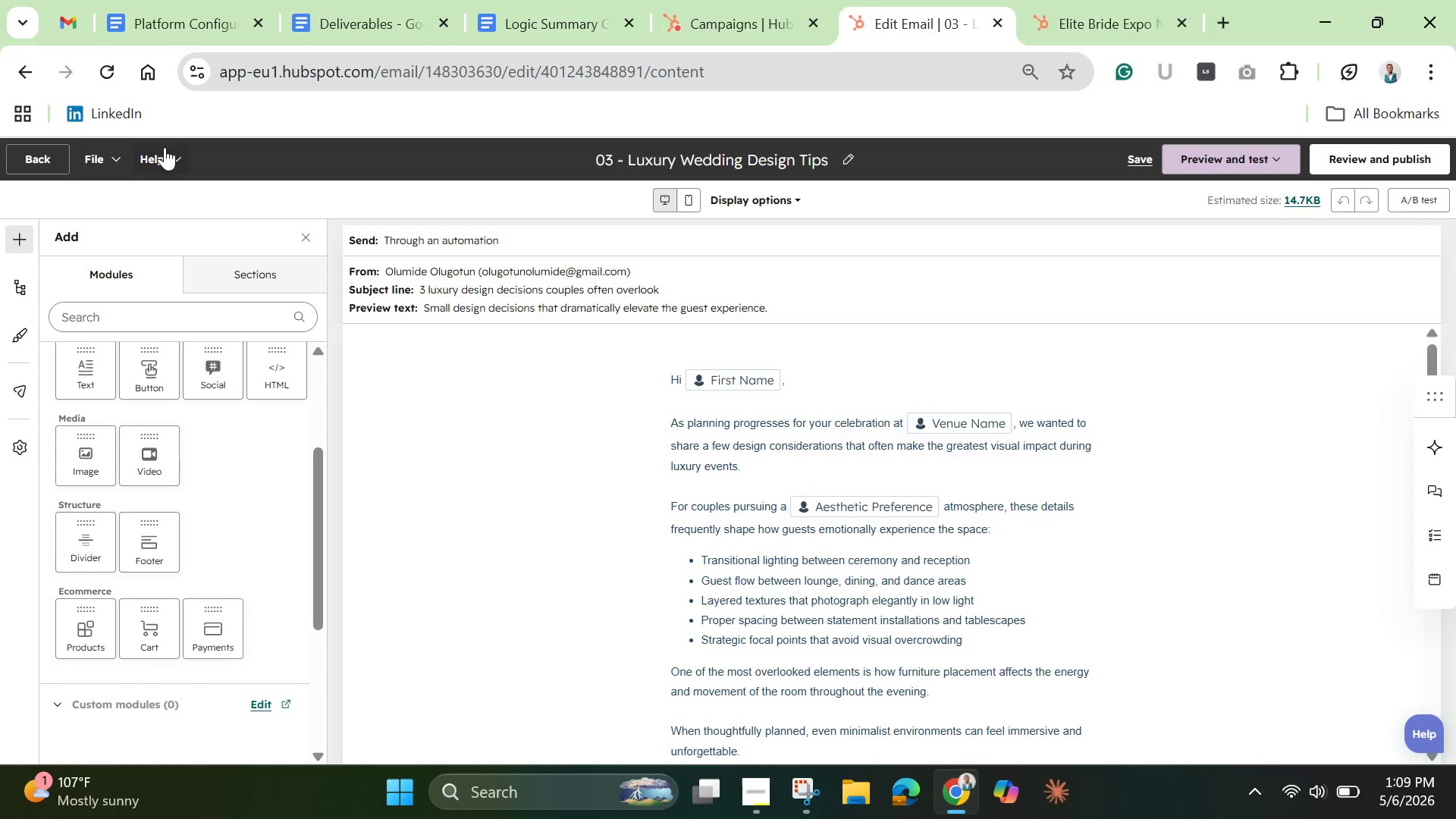 
left_click([175, 162])
 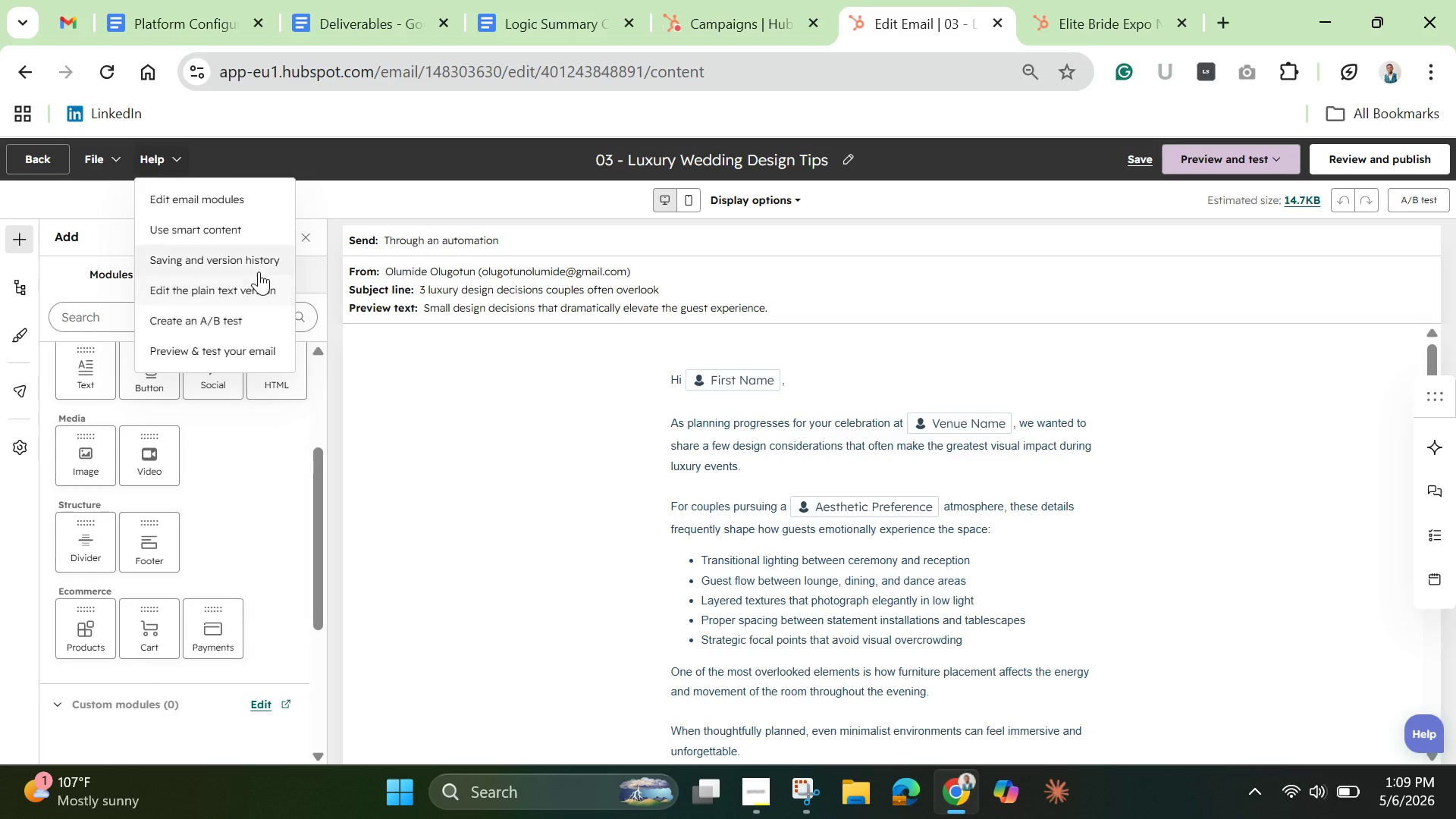 
wait(8.72)
 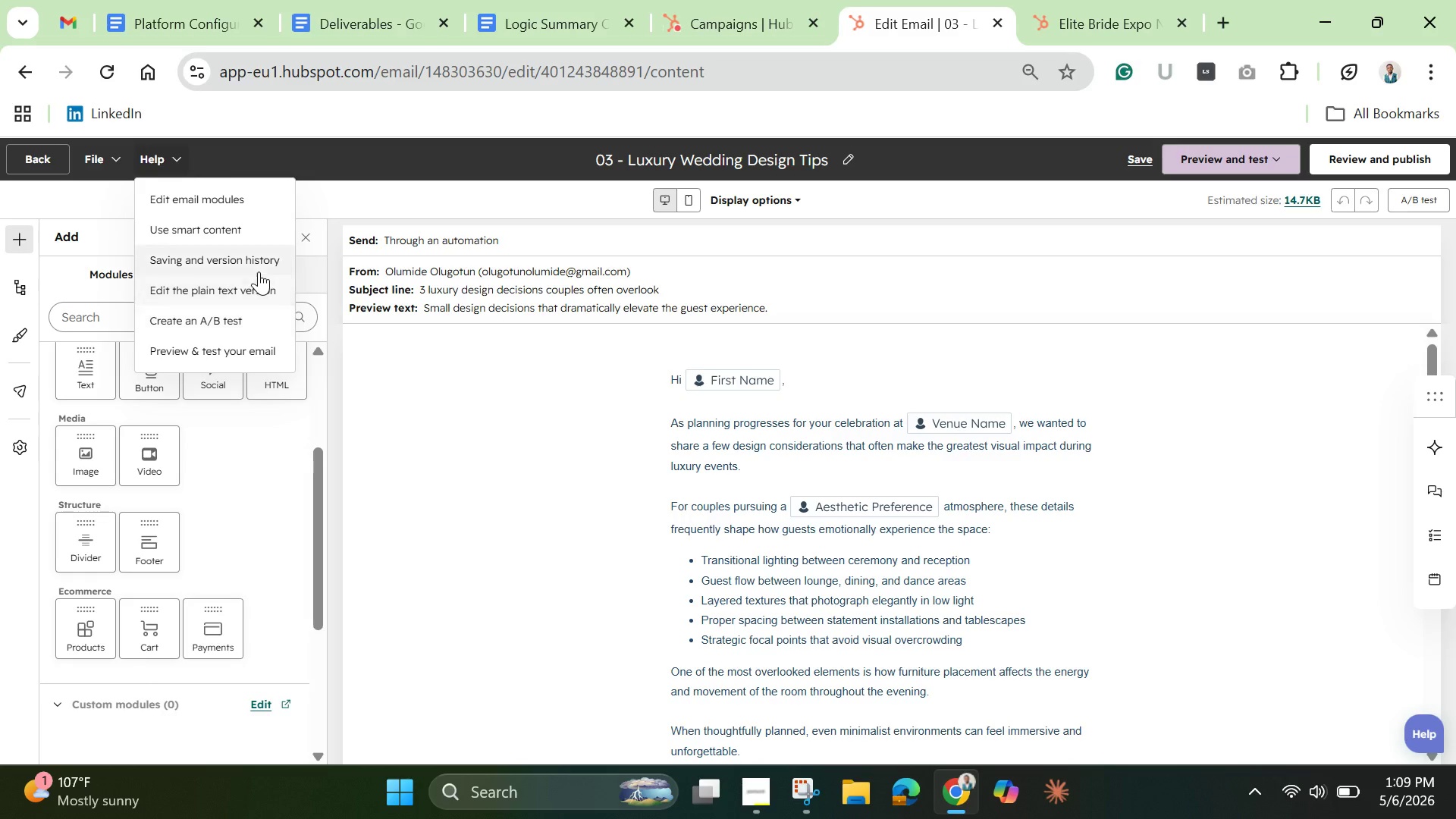 
left_click([345, 199])
 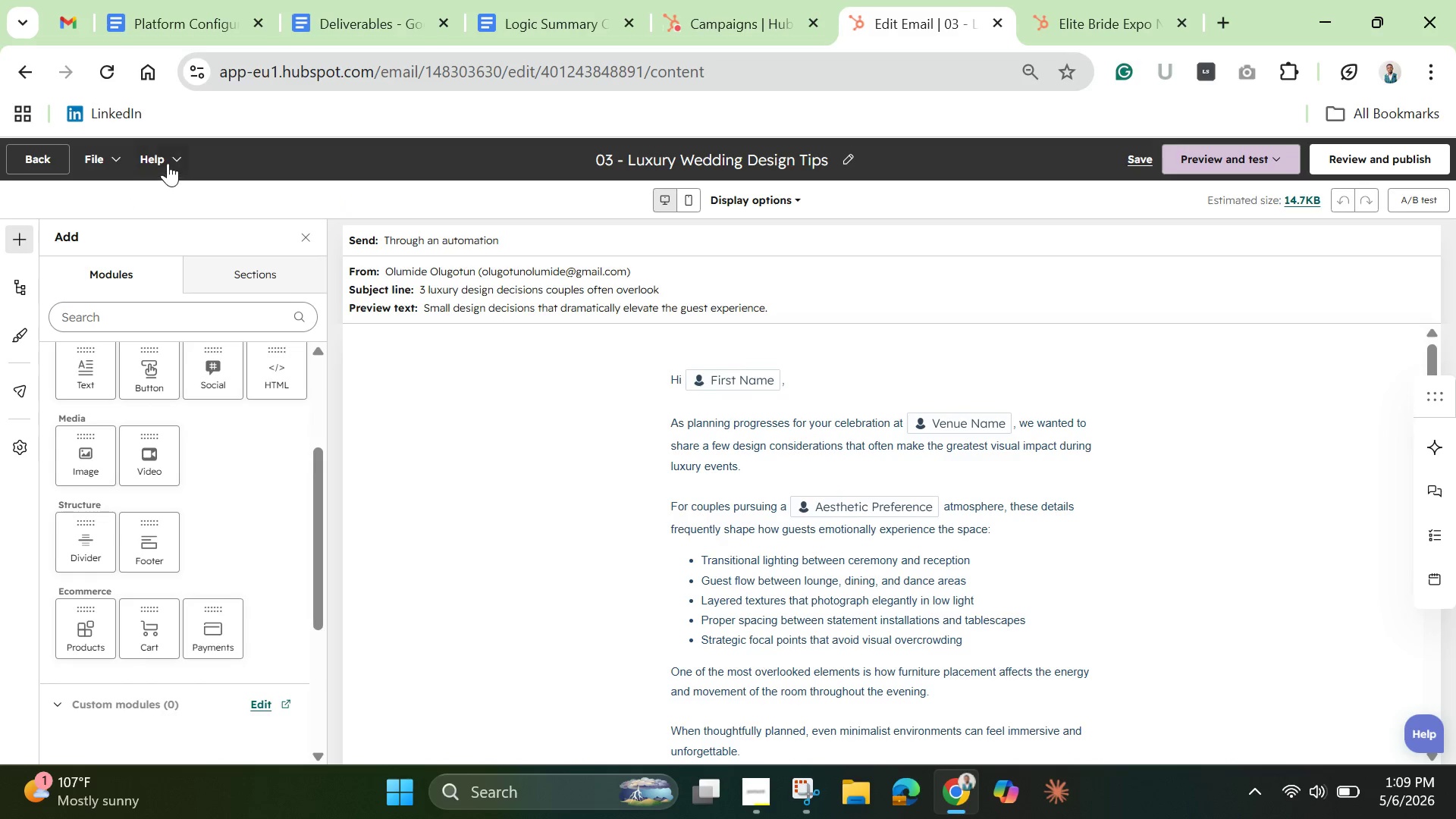 
left_click([168, 160])
 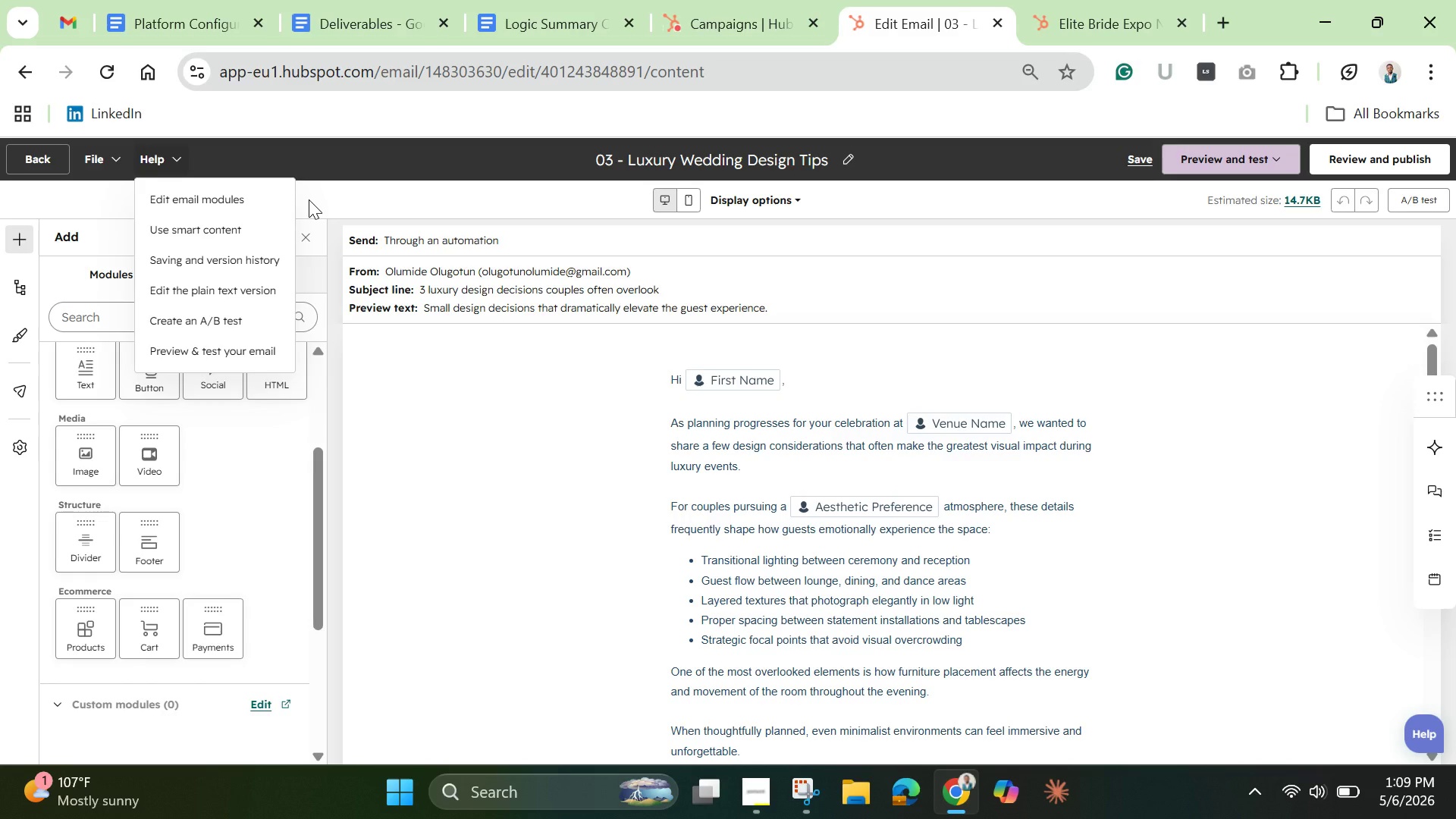 
wait(11.56)
 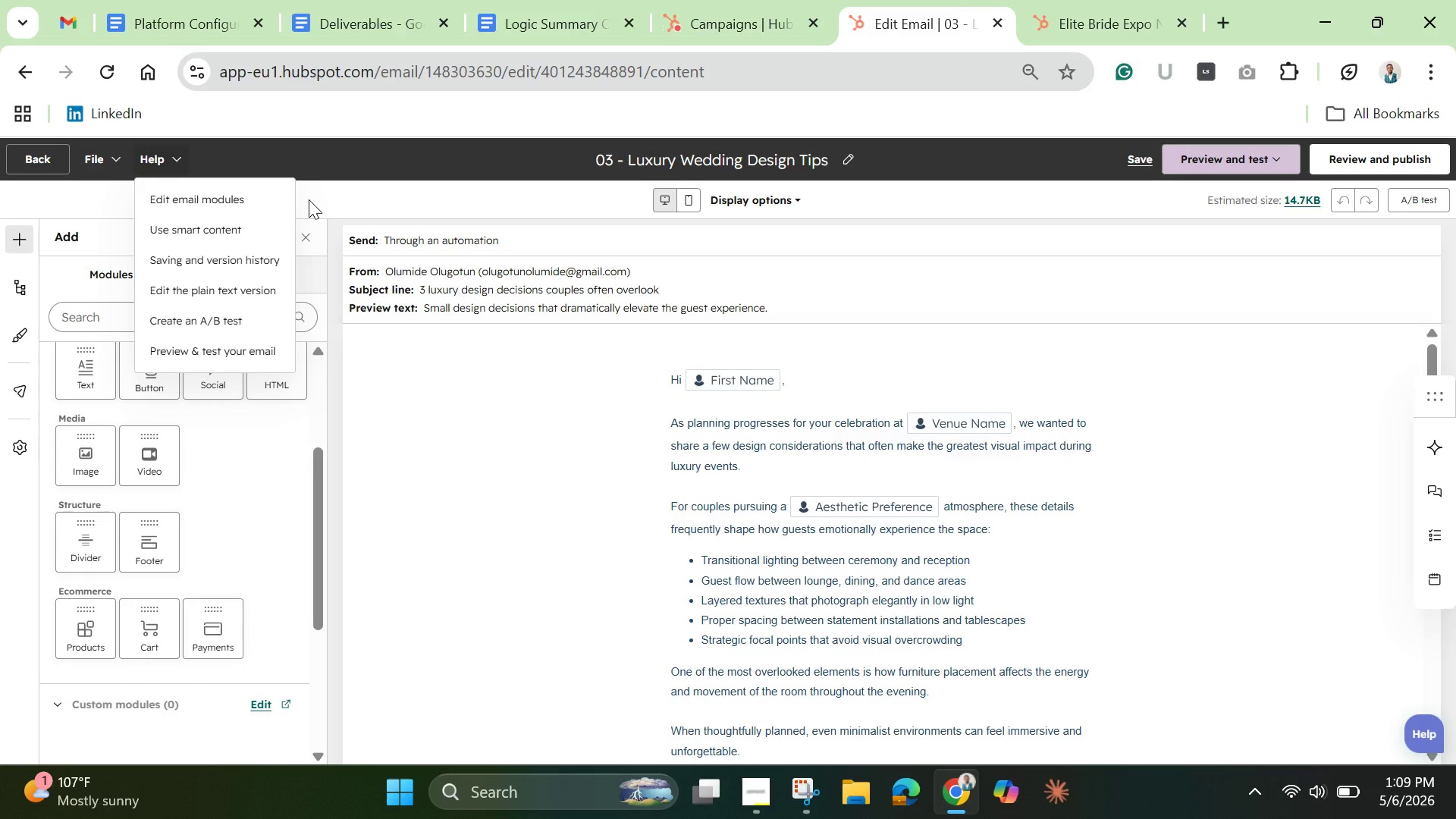 
left_click([315, 199])
 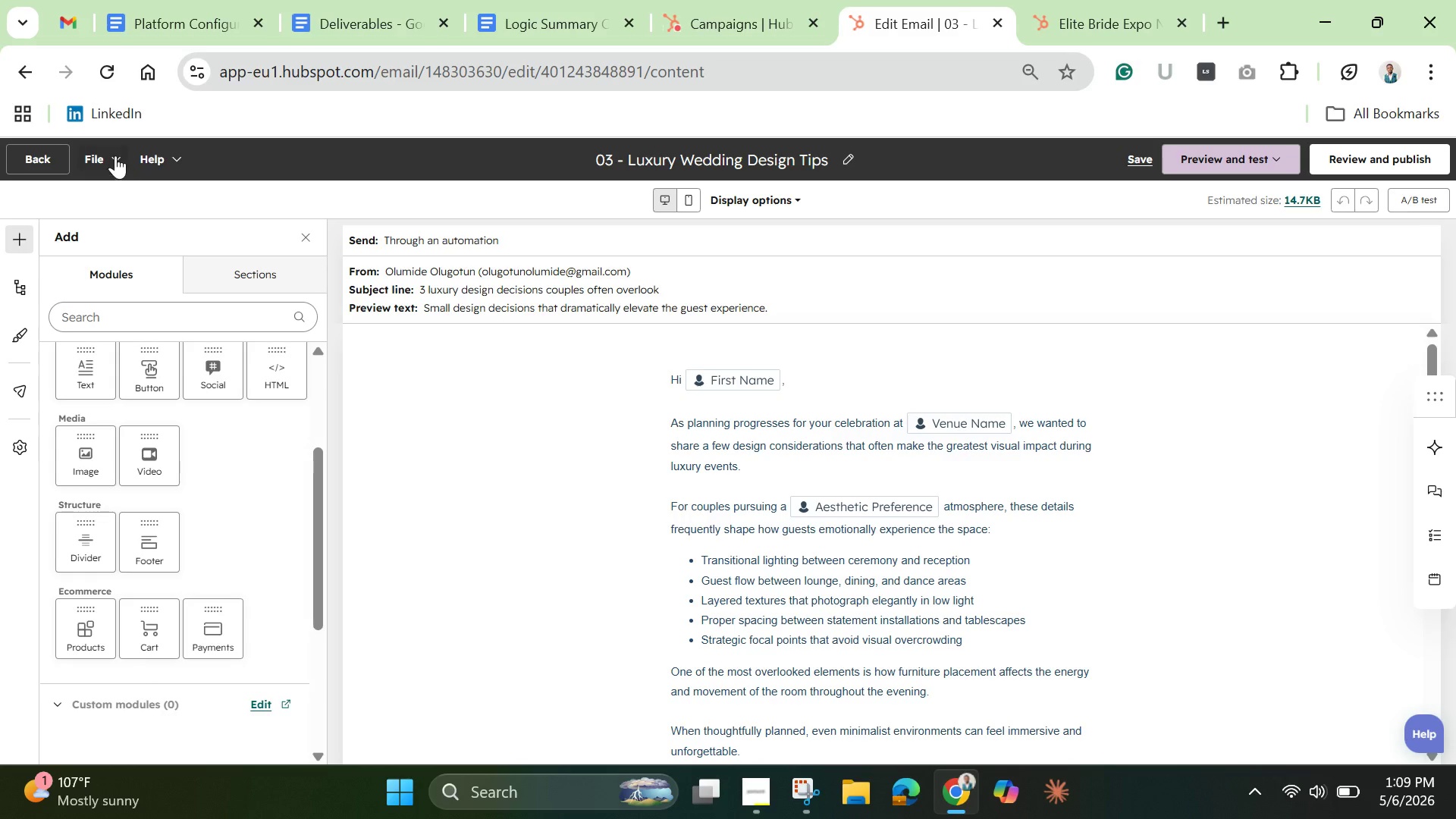 
left_click([115, 155])
 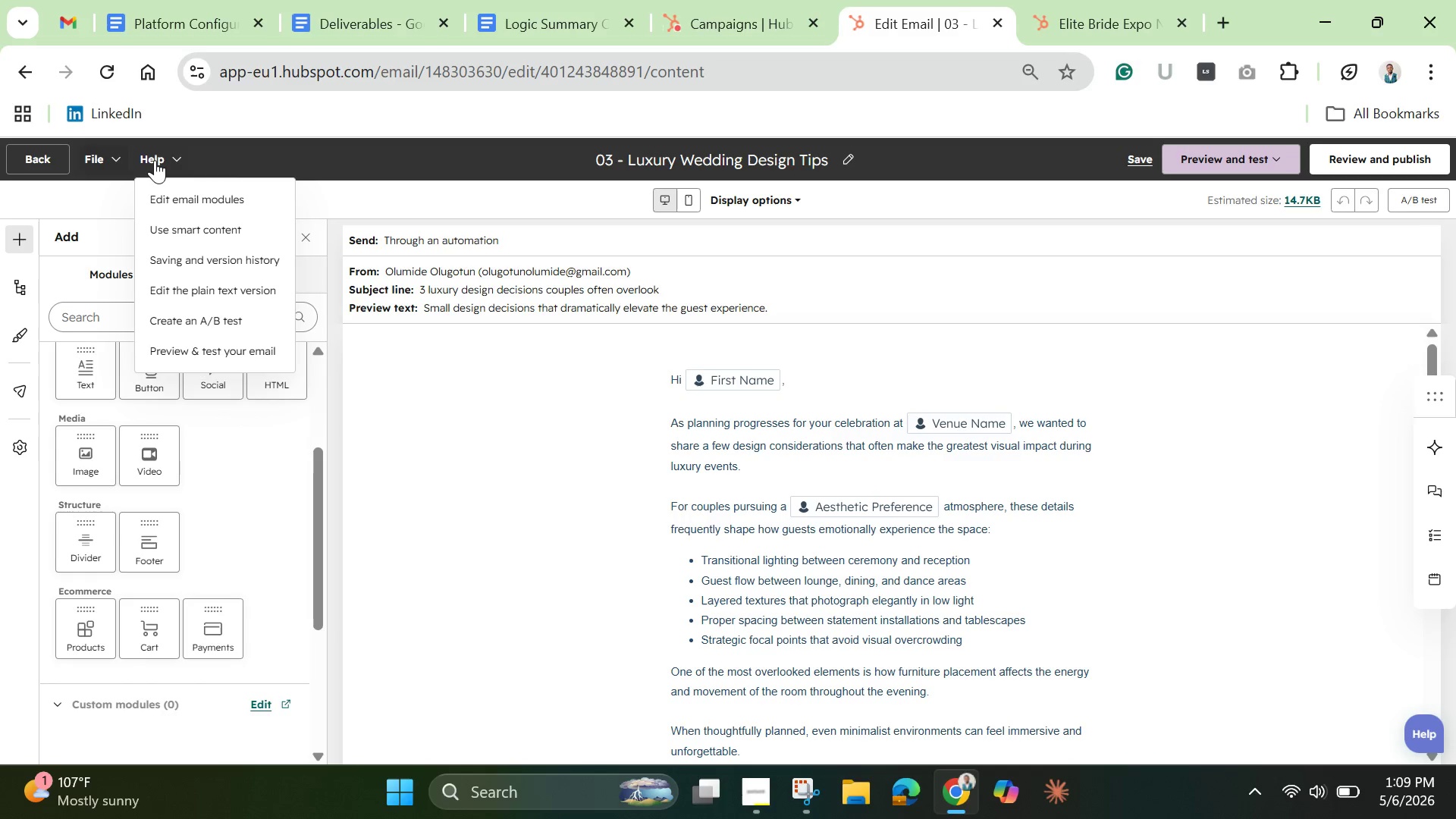 
left_click([157, 160])
 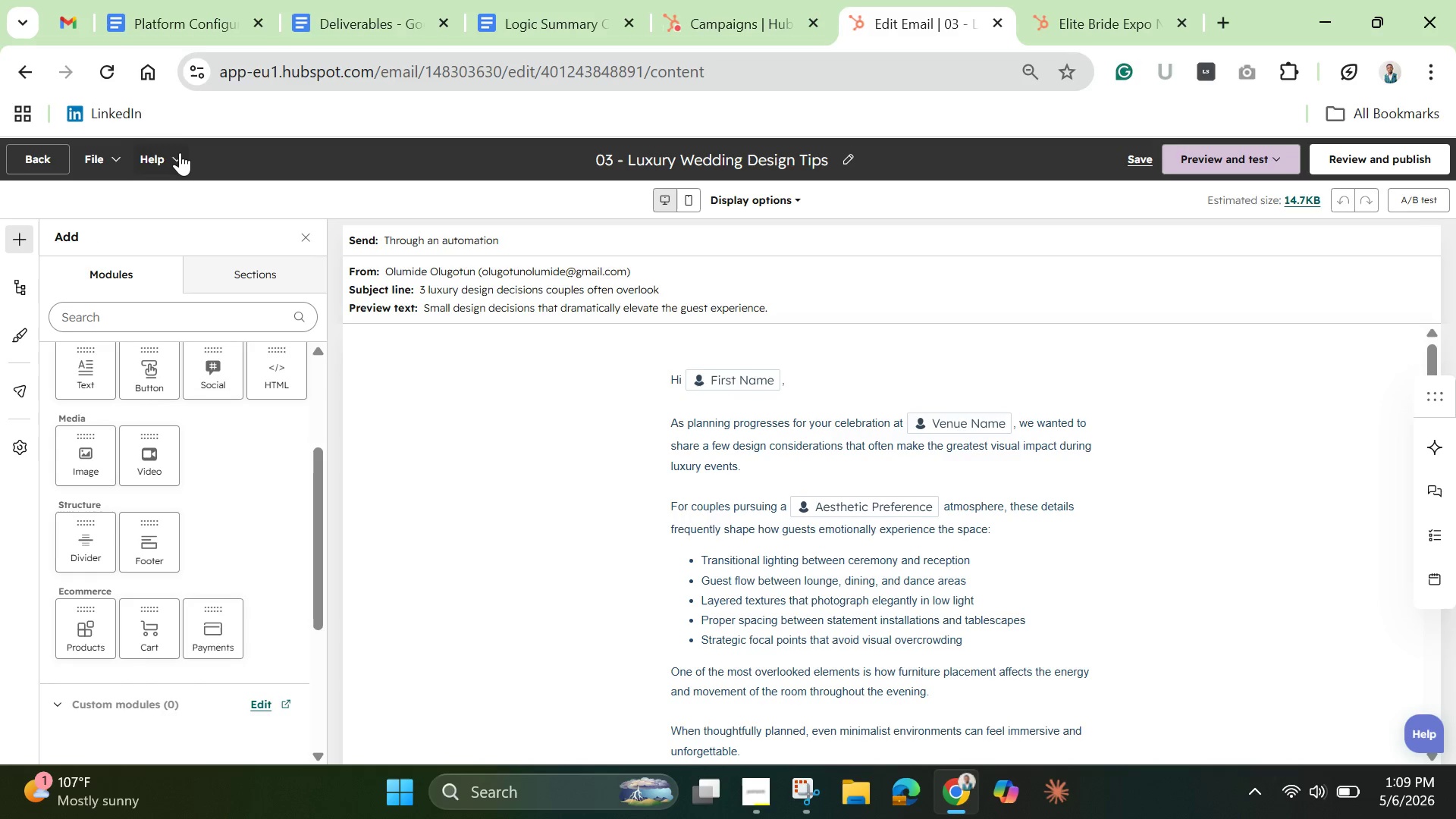 
left_click([180, 152])
 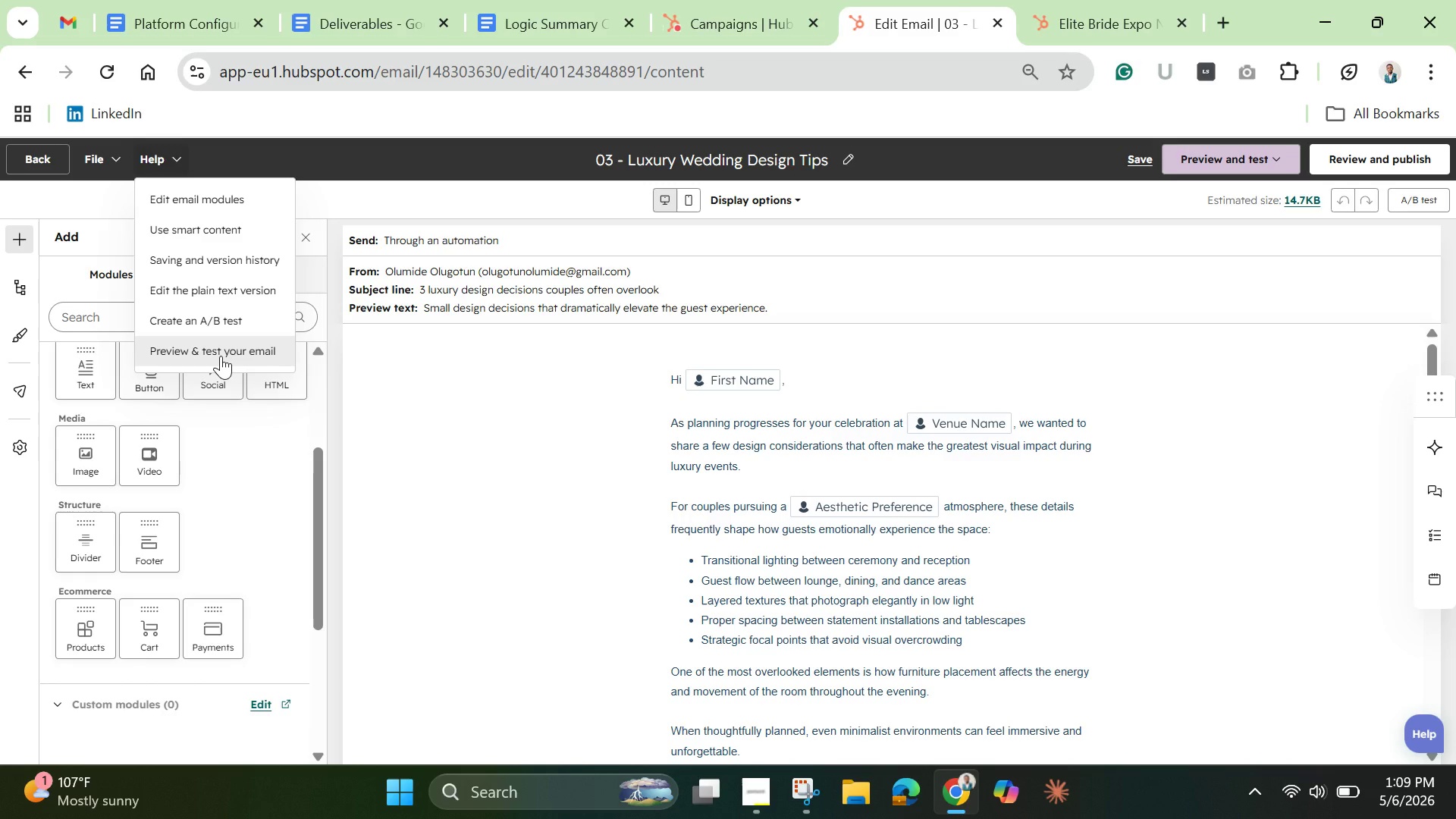 
left_click([219, 350])
 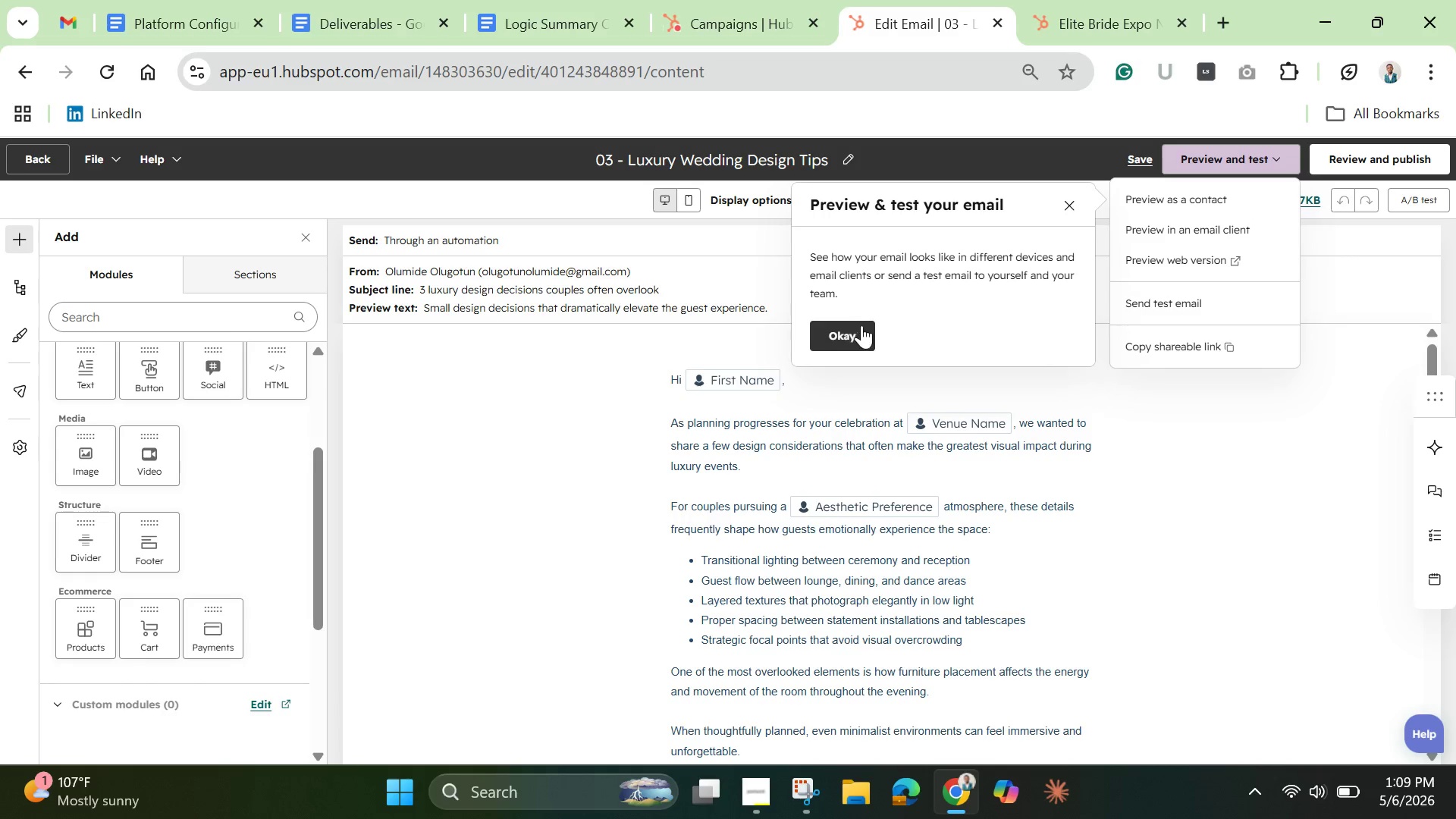 
left_click([1068, 206])
 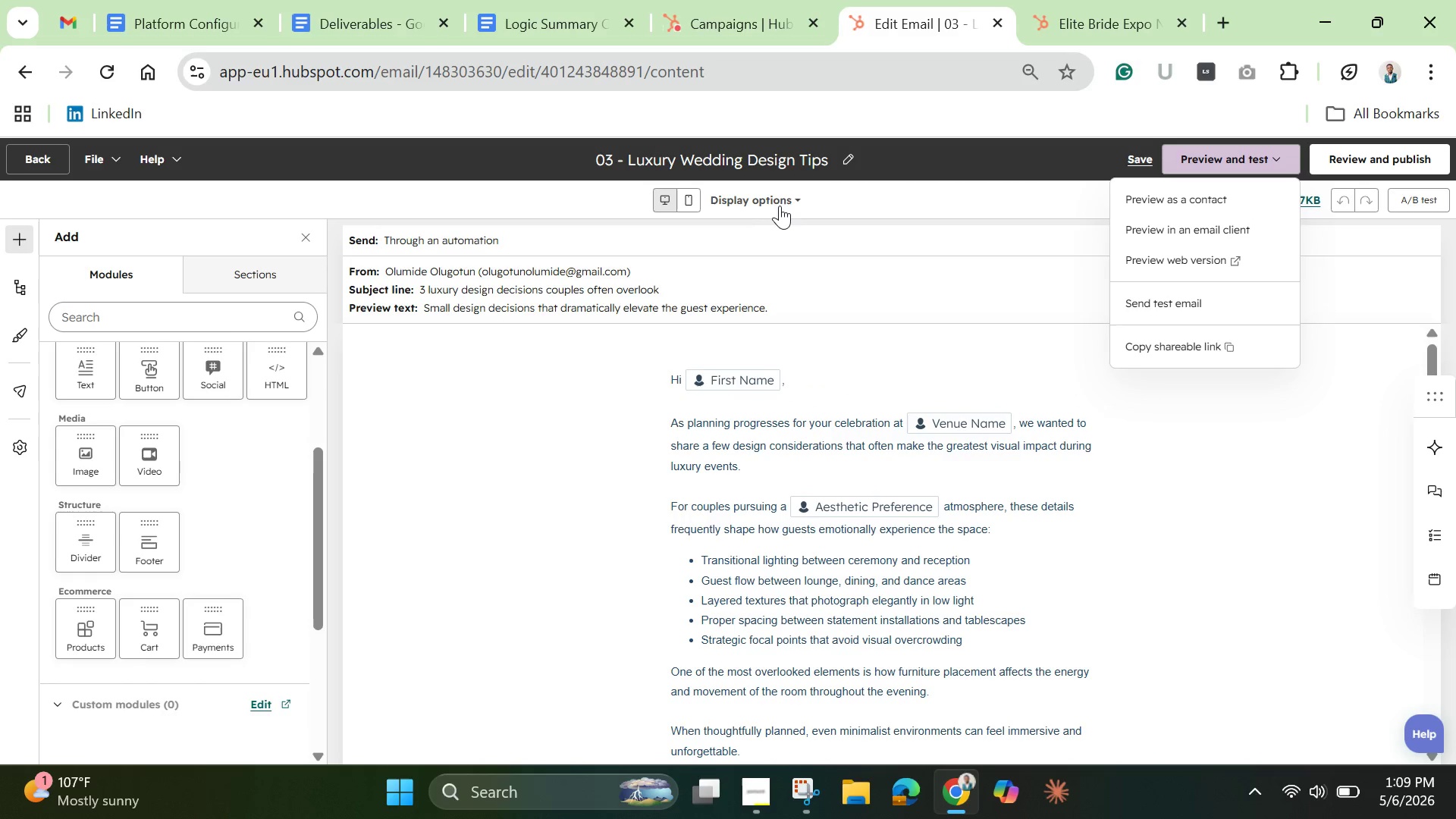 
left_click([784, 203])
 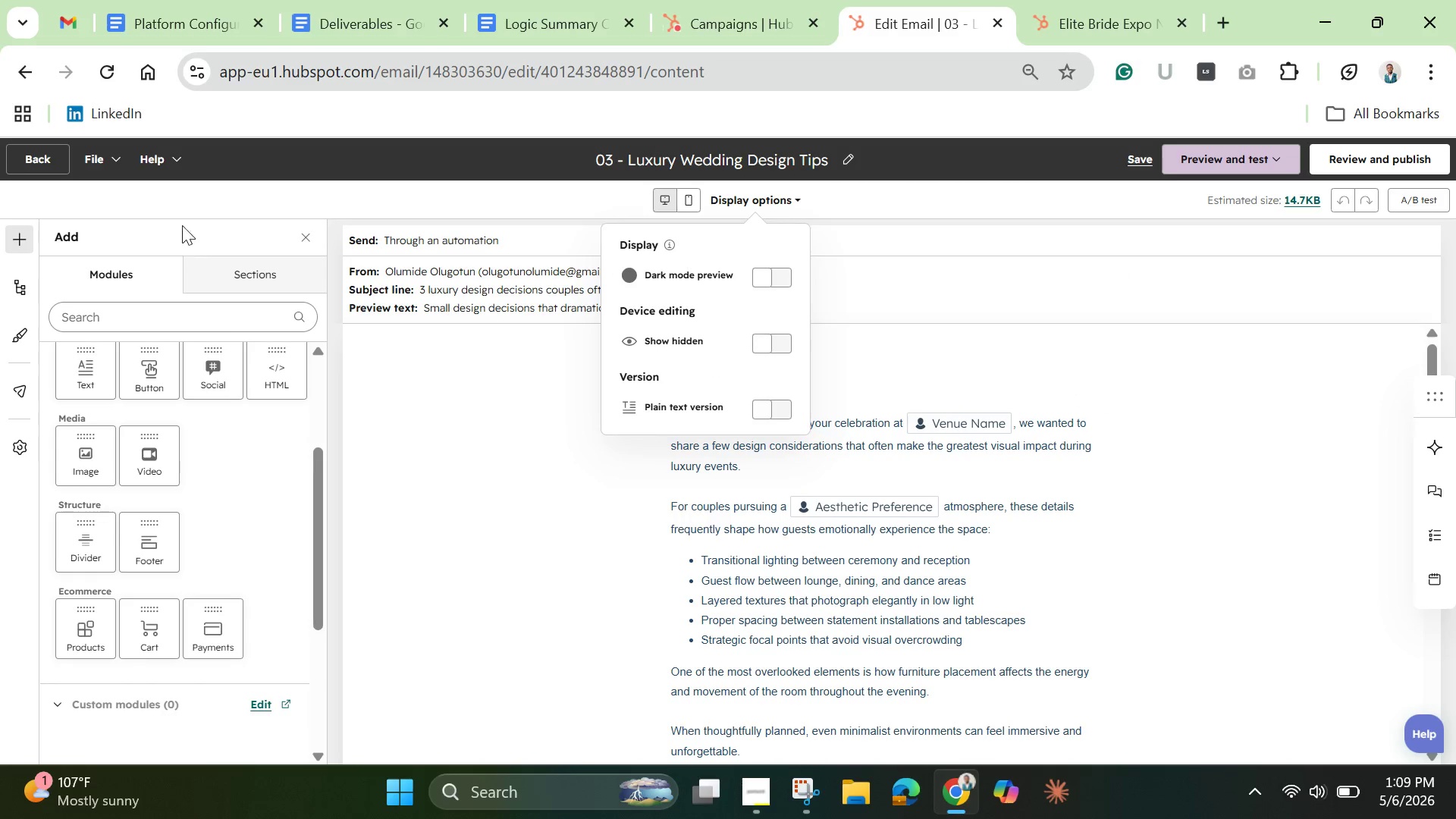 
left_click([240, 189])
 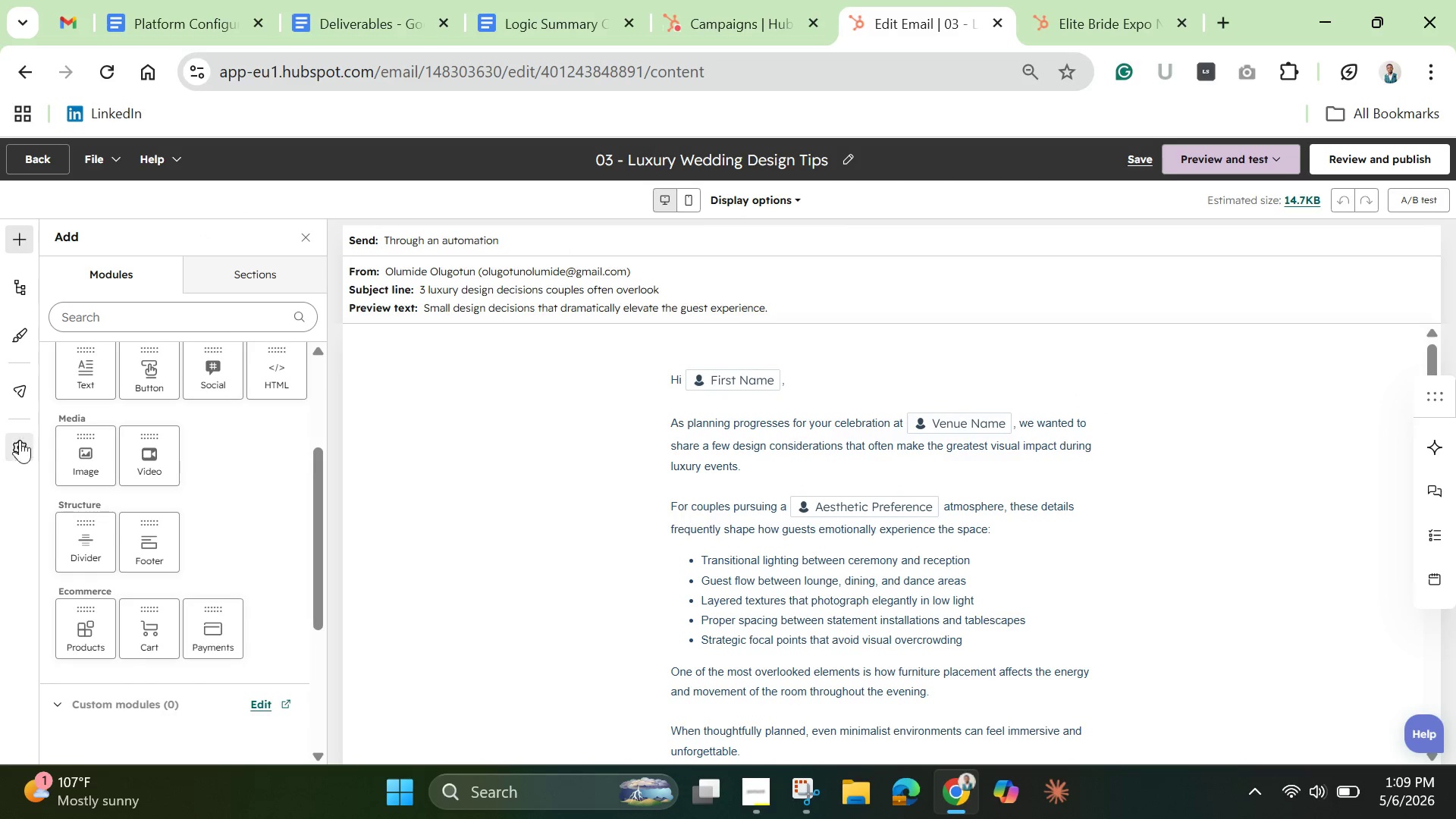 
left_click([20, 443])
 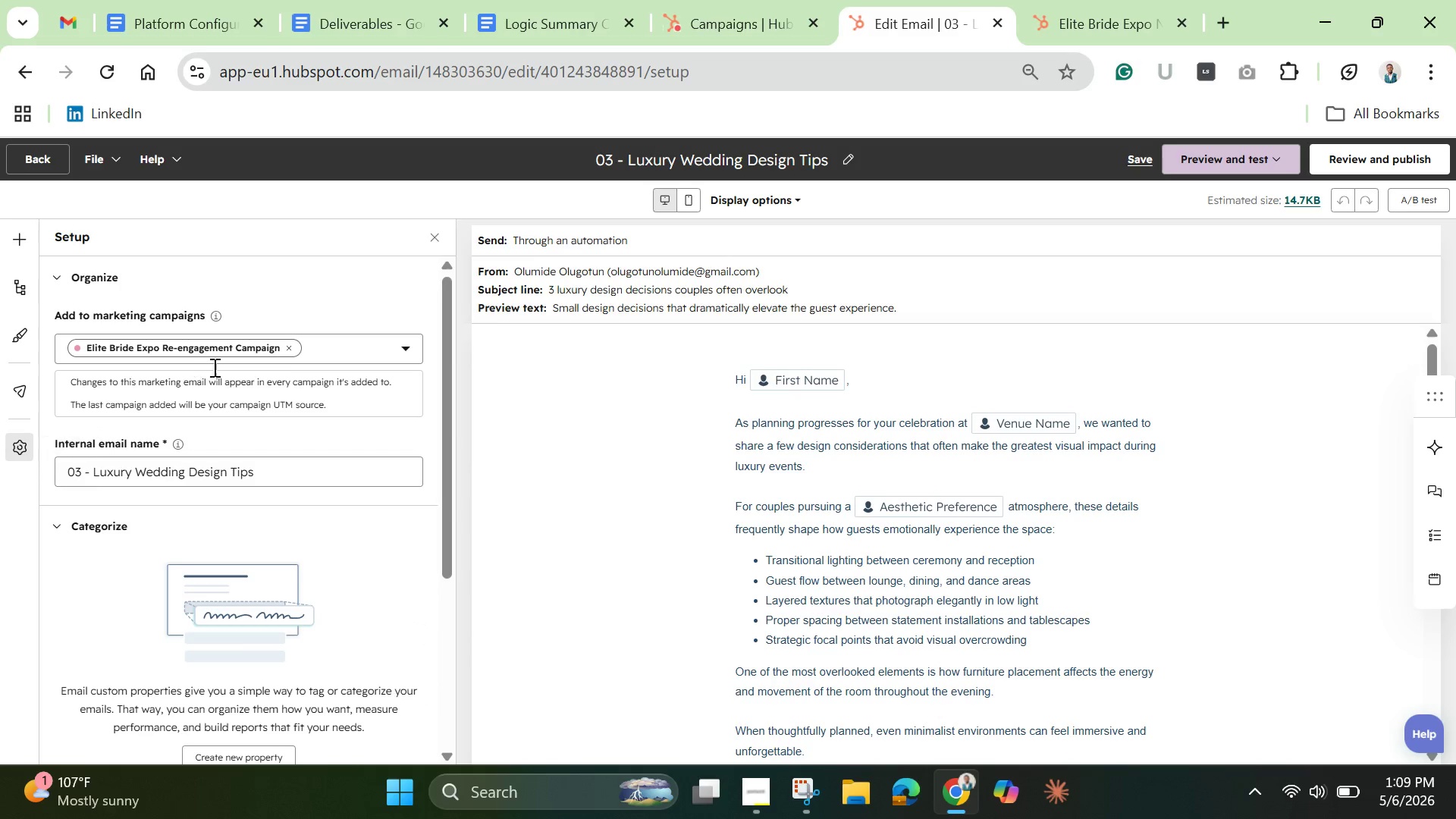 
left_click_drag(start_coordinate=[447, 444], to_coordinate=[439, 631])
 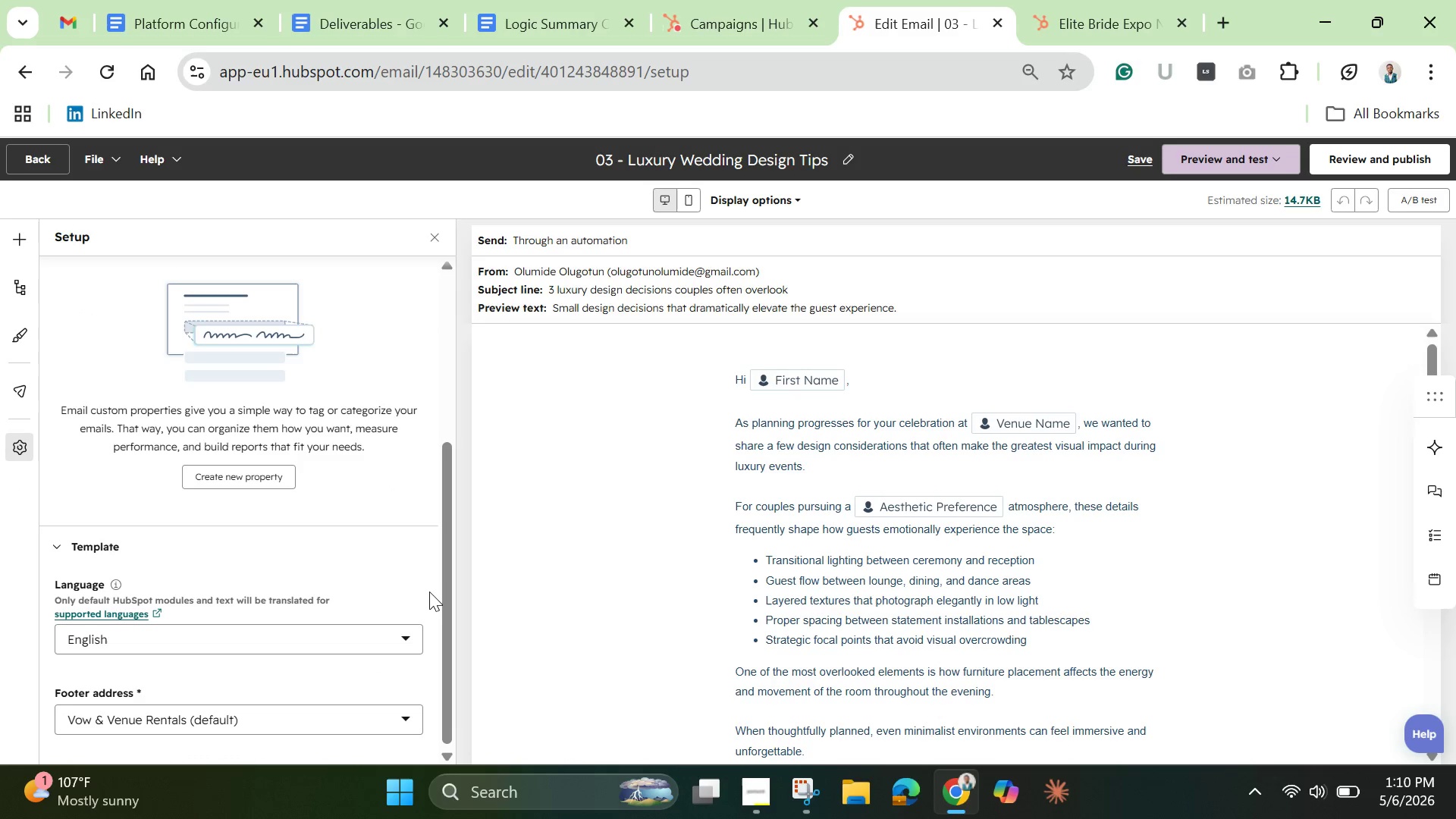 
left_click_drag(start_coordinate=[444, 588], to_coordinate=[420, 632])
 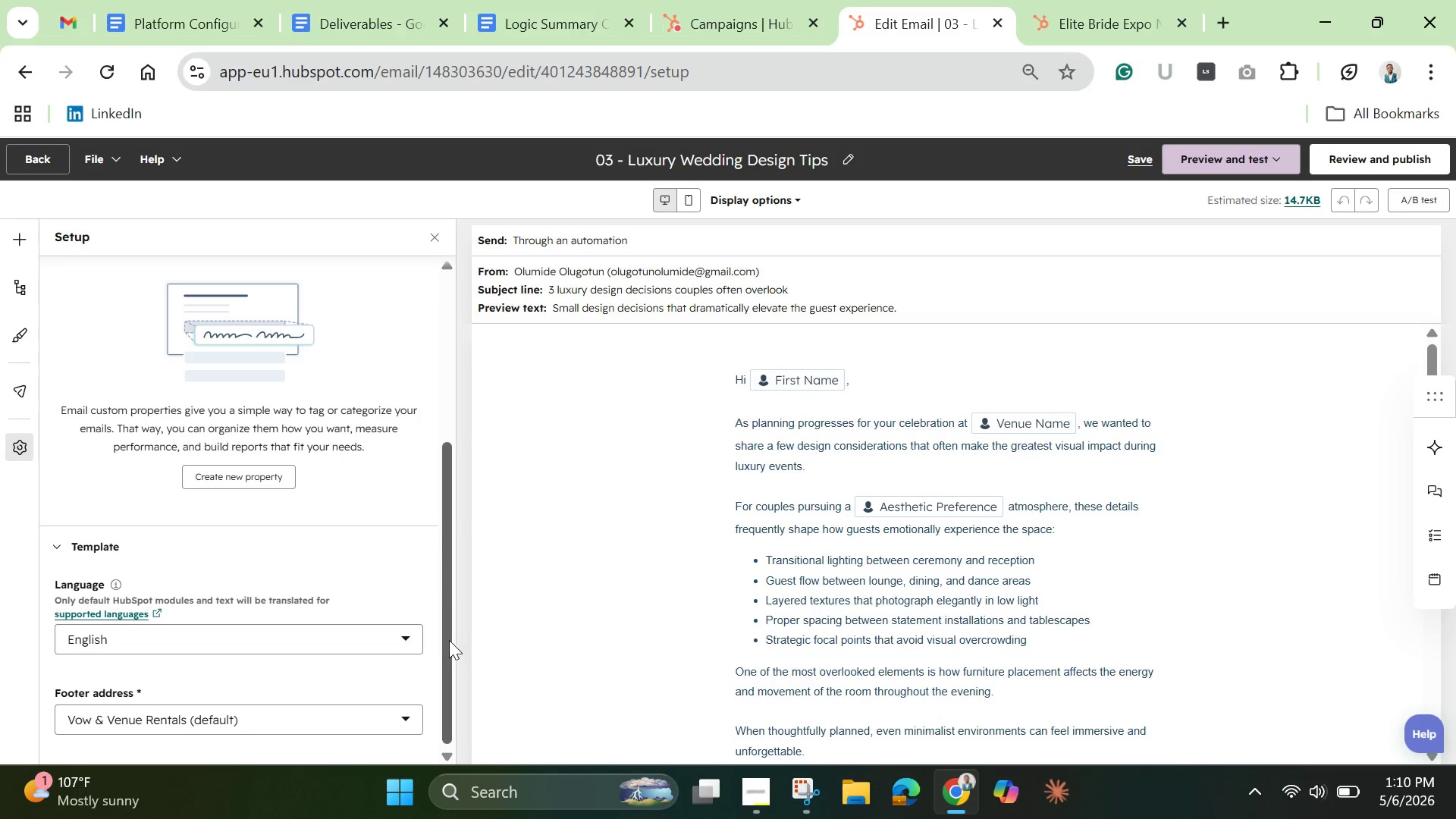 
left_click_drag(start_coordinate=[444, 632], to_coordinate=[450, 473])
 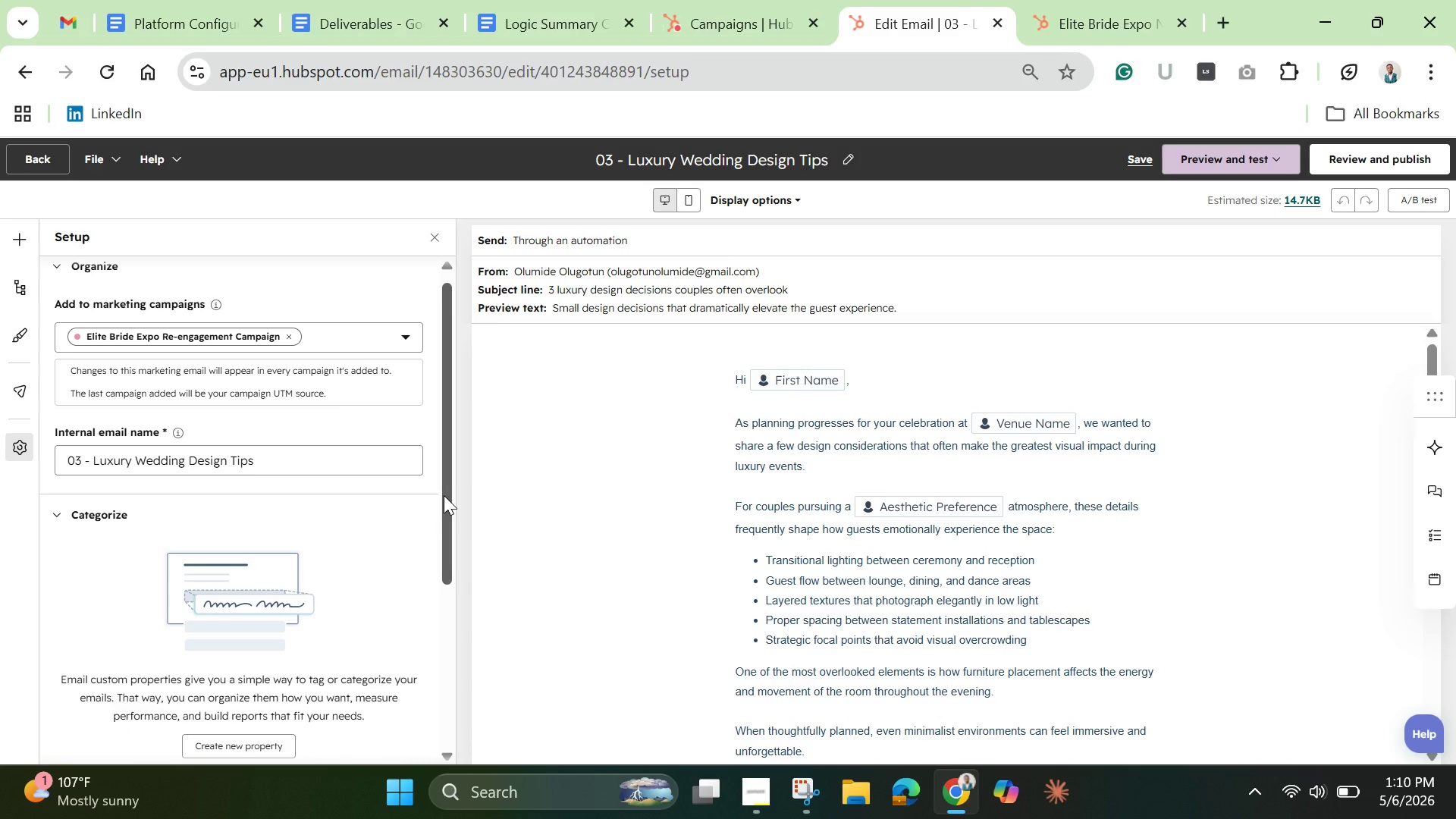 
left_click_drag(start_coordinate=[444, 495], to_coordinate=[439, 652])
 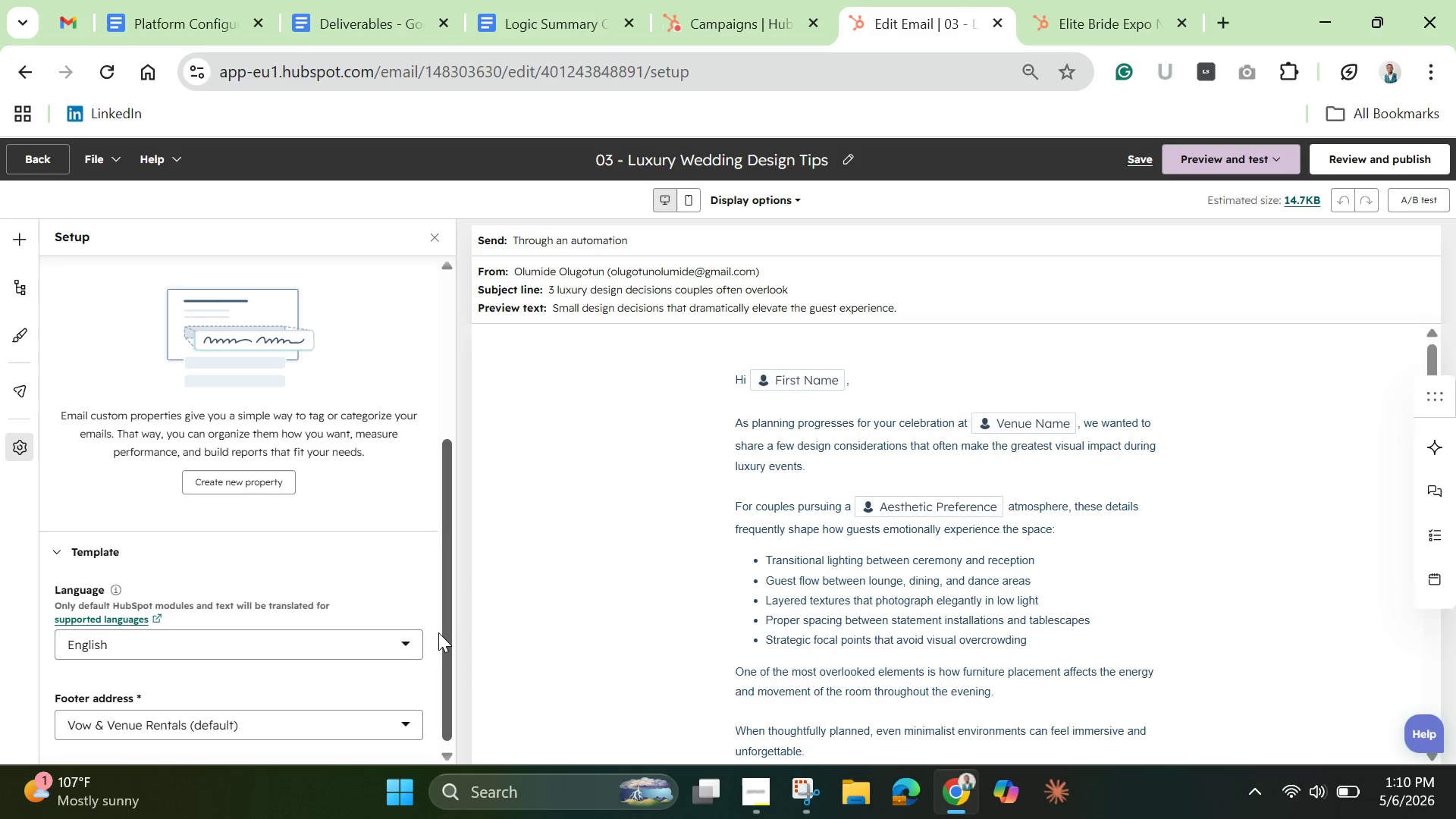 
left_click_drag(start_coordinate=[438, 632], to_coordinate=[438, 663])
 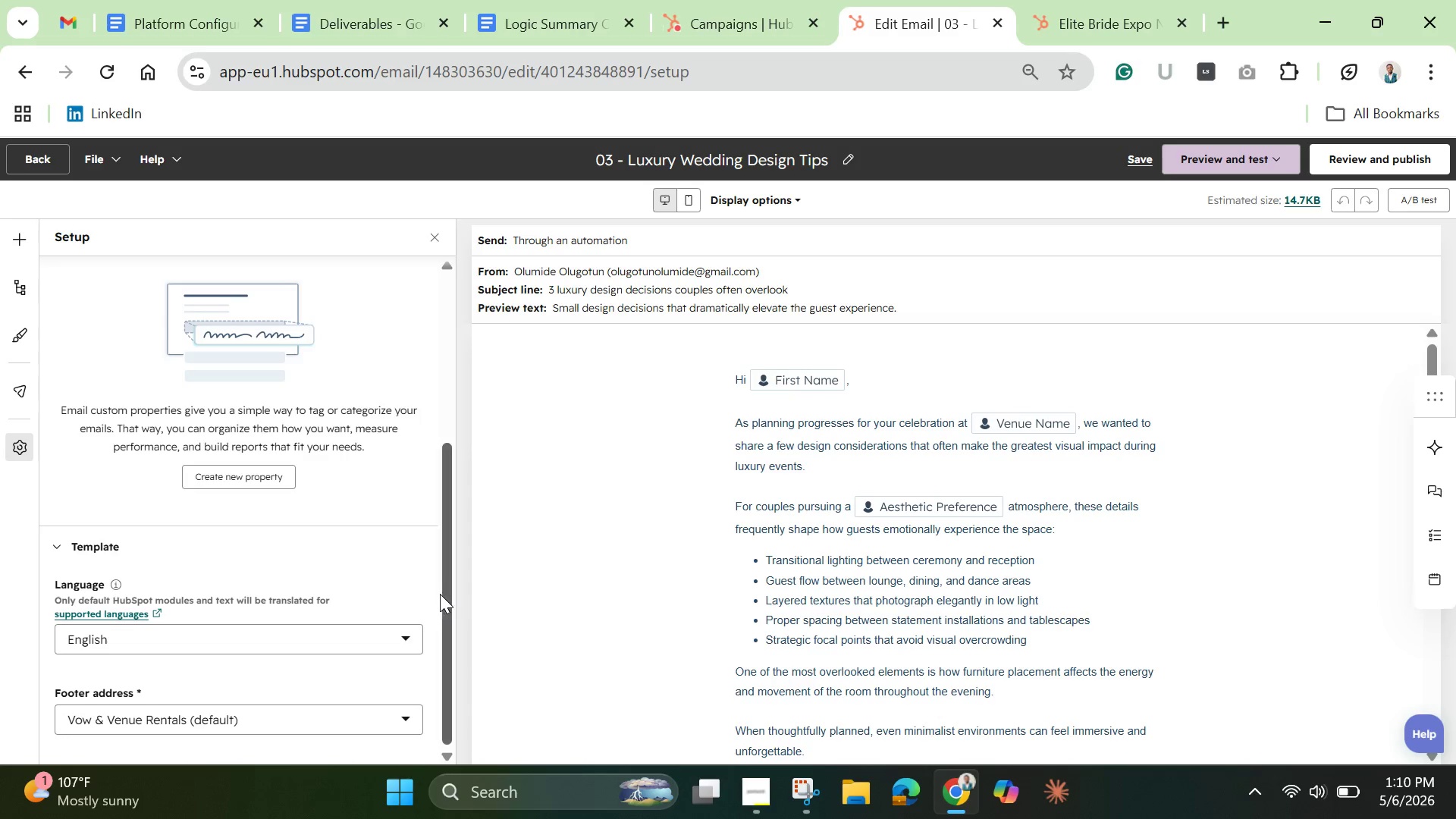 
left_click_drag(start_coordinate=[440, 594], to_coordinate=[421, 441])
 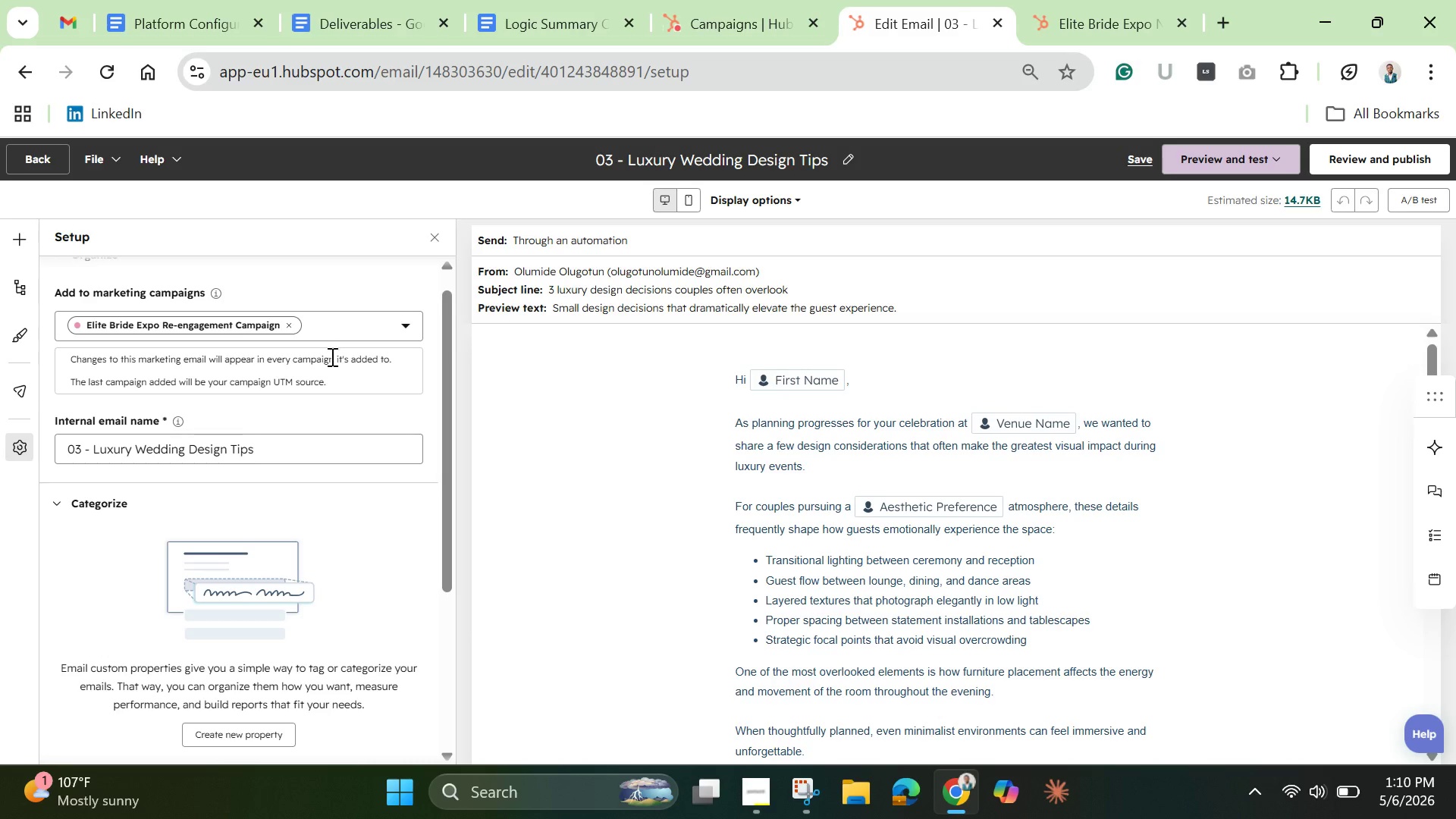 
wait(13.12)
 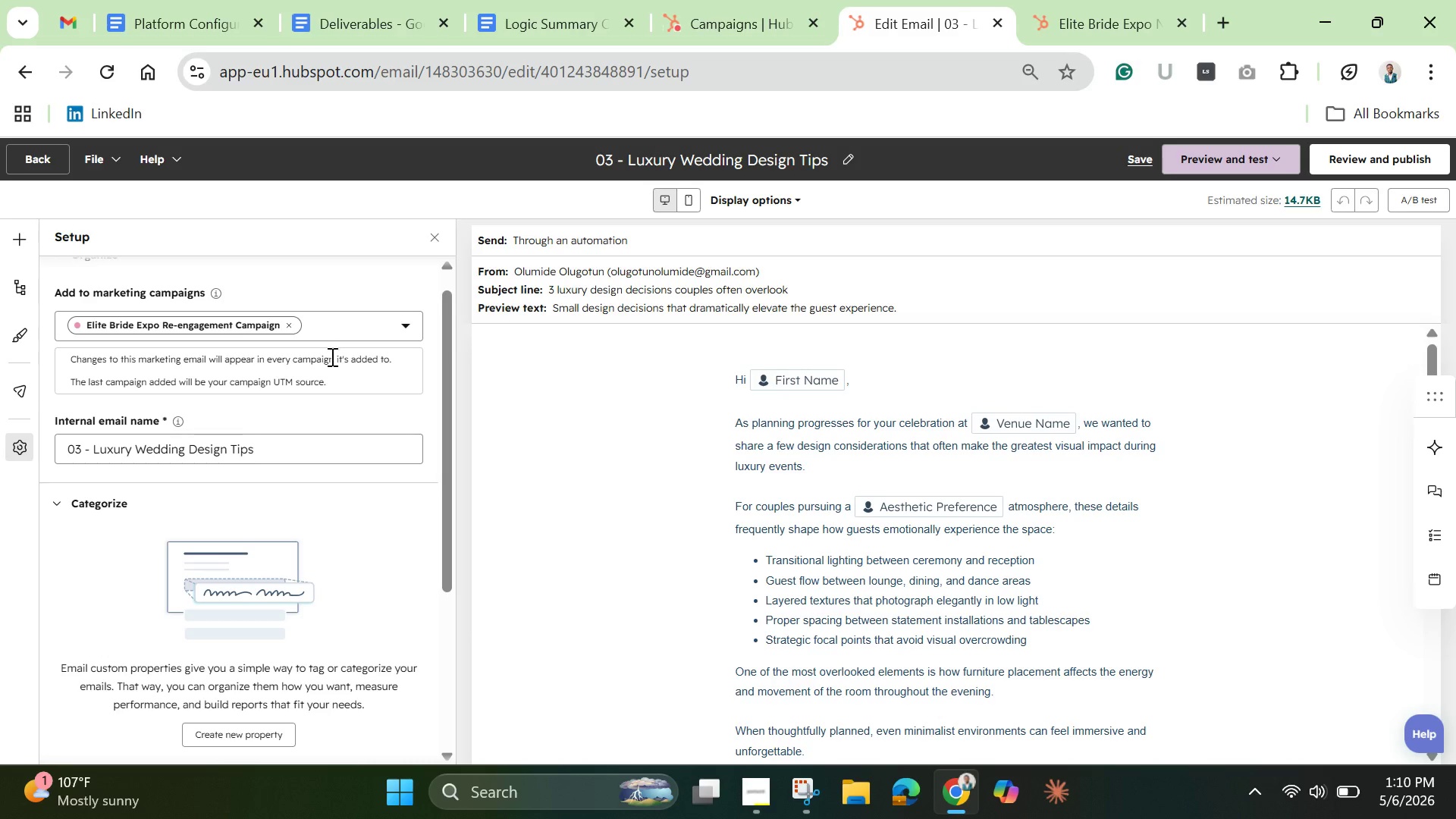 
left_click_drag(start_coordinate=[445, 442], to_coordinate=[453, 369])
 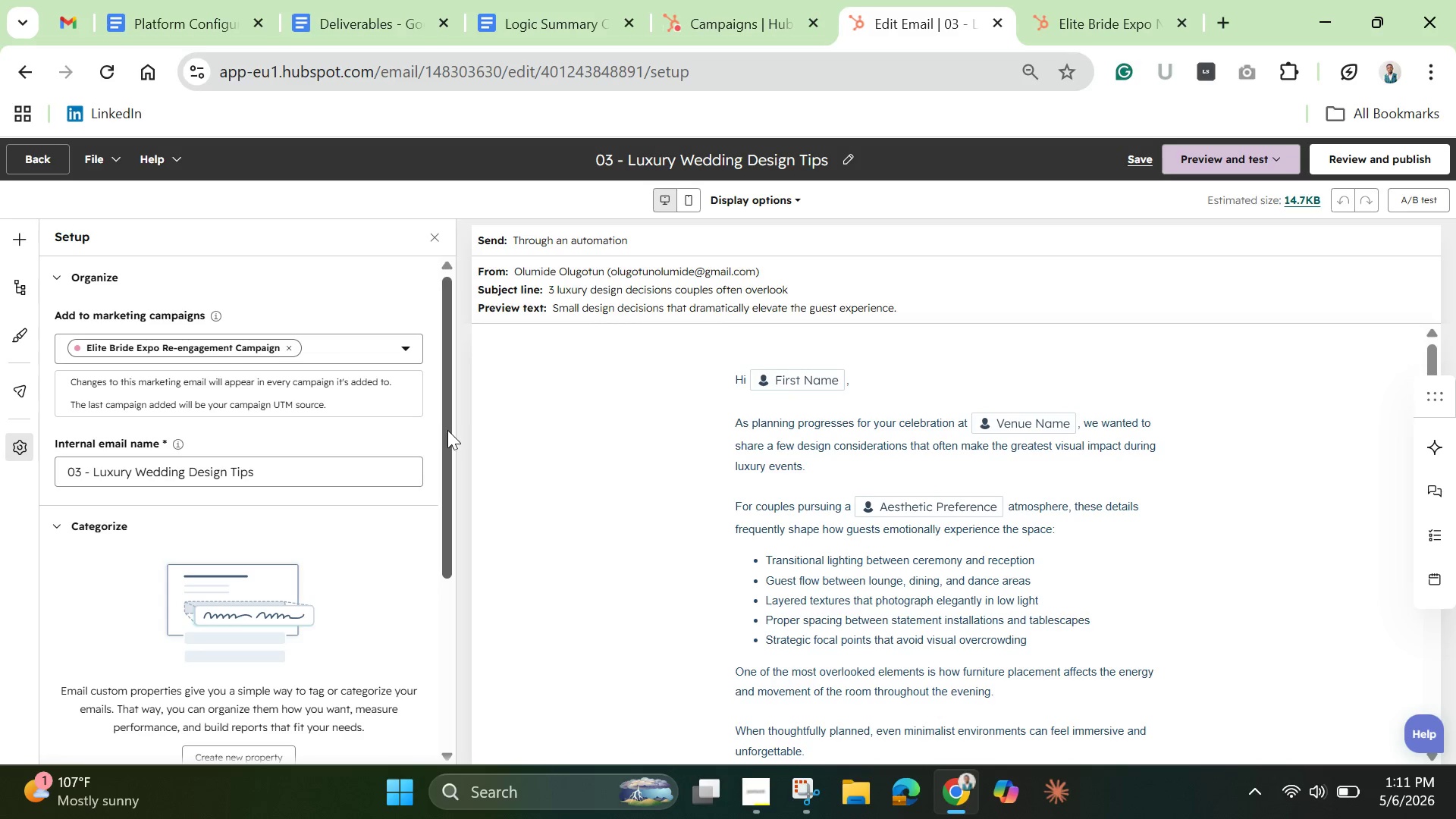 
left_click_drag(start_coordinate=[447, 430], to_coordinate=[437, 645])
 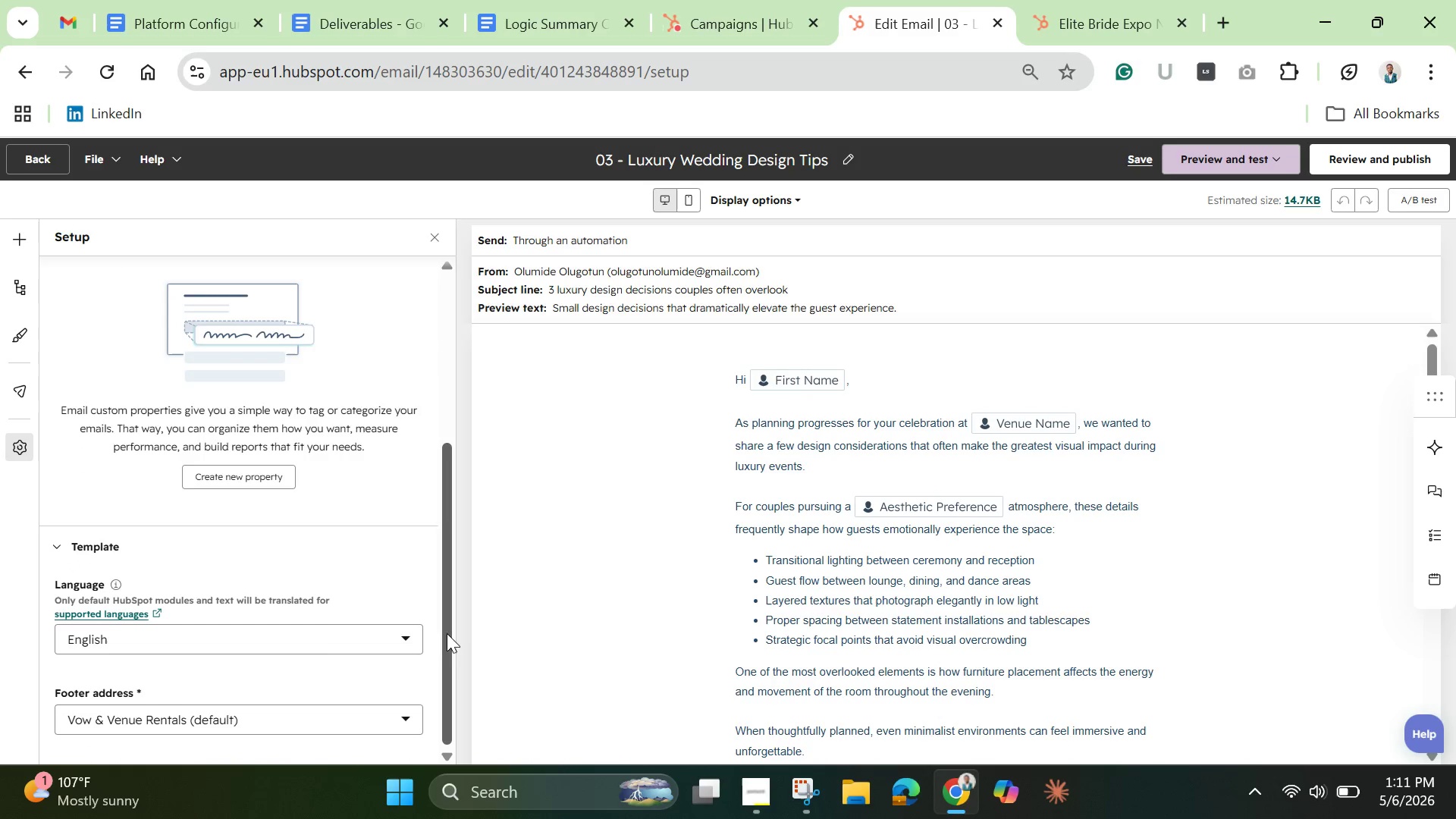 
left_click_drag(start_coordinate=[445, 631], to_coordinate=[449, 434])
 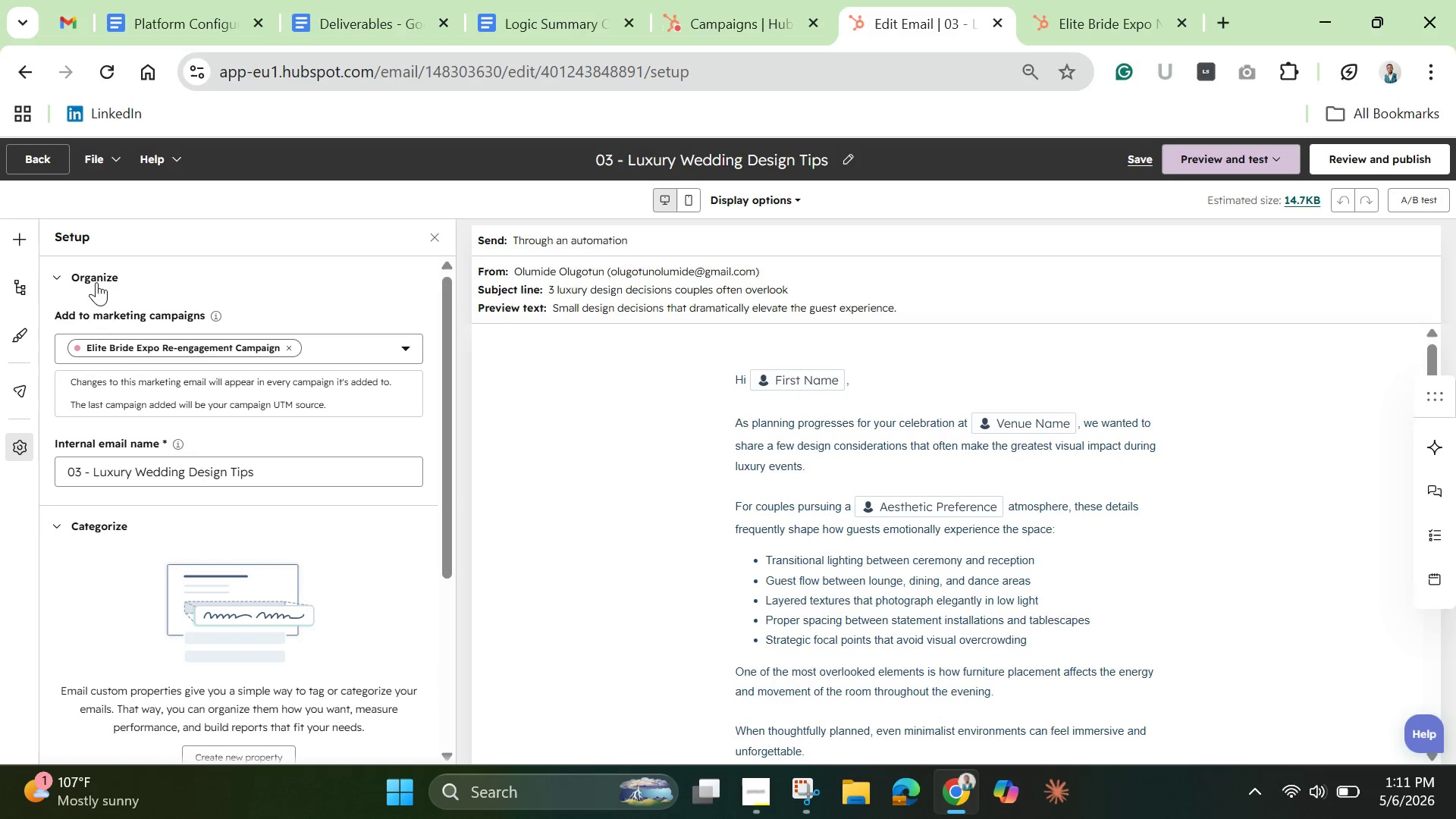 
left_click([60, 273])
 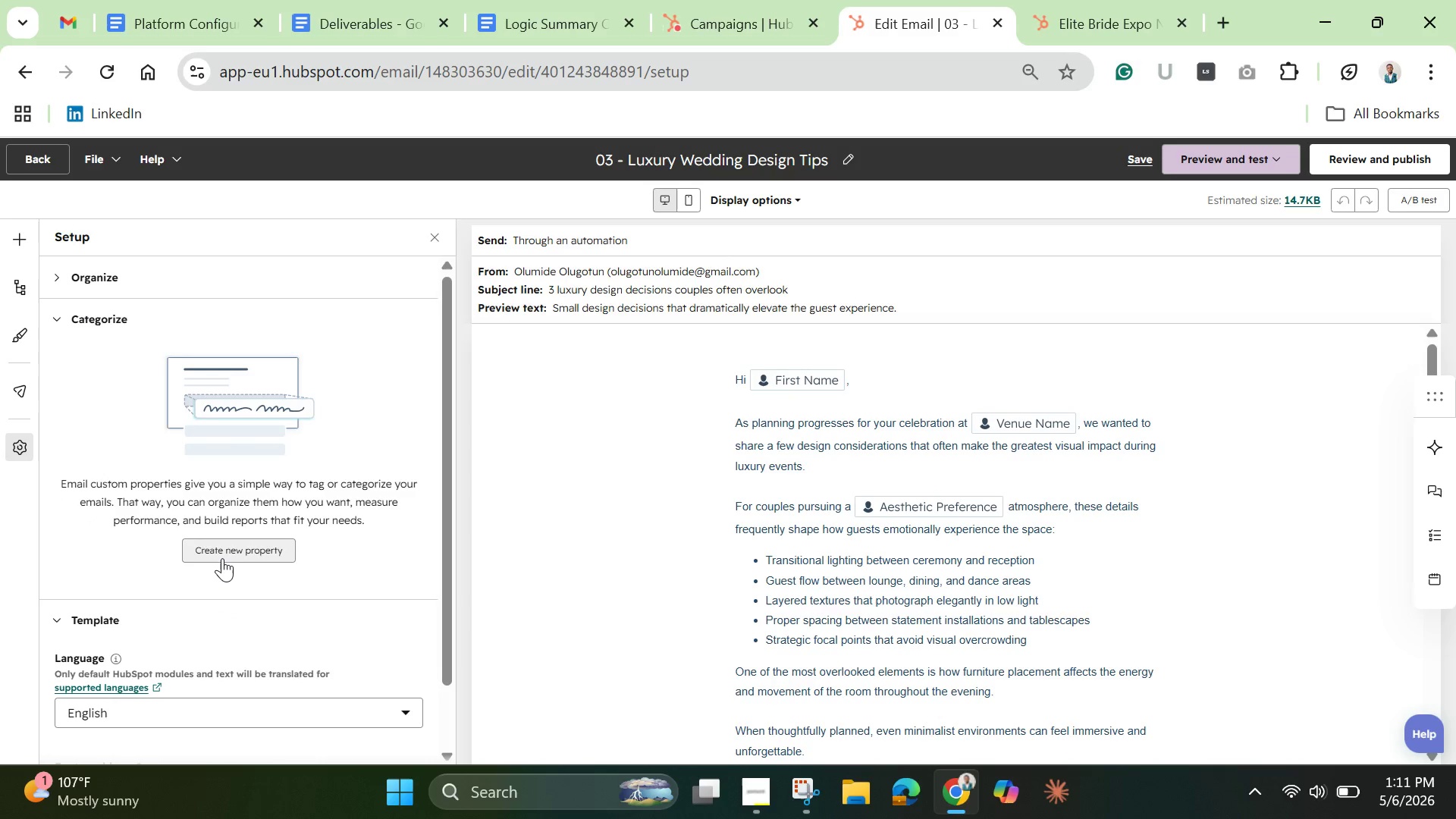 
scroll: coordinate [222, 558], scroll_direction: down, amount: 1.0
 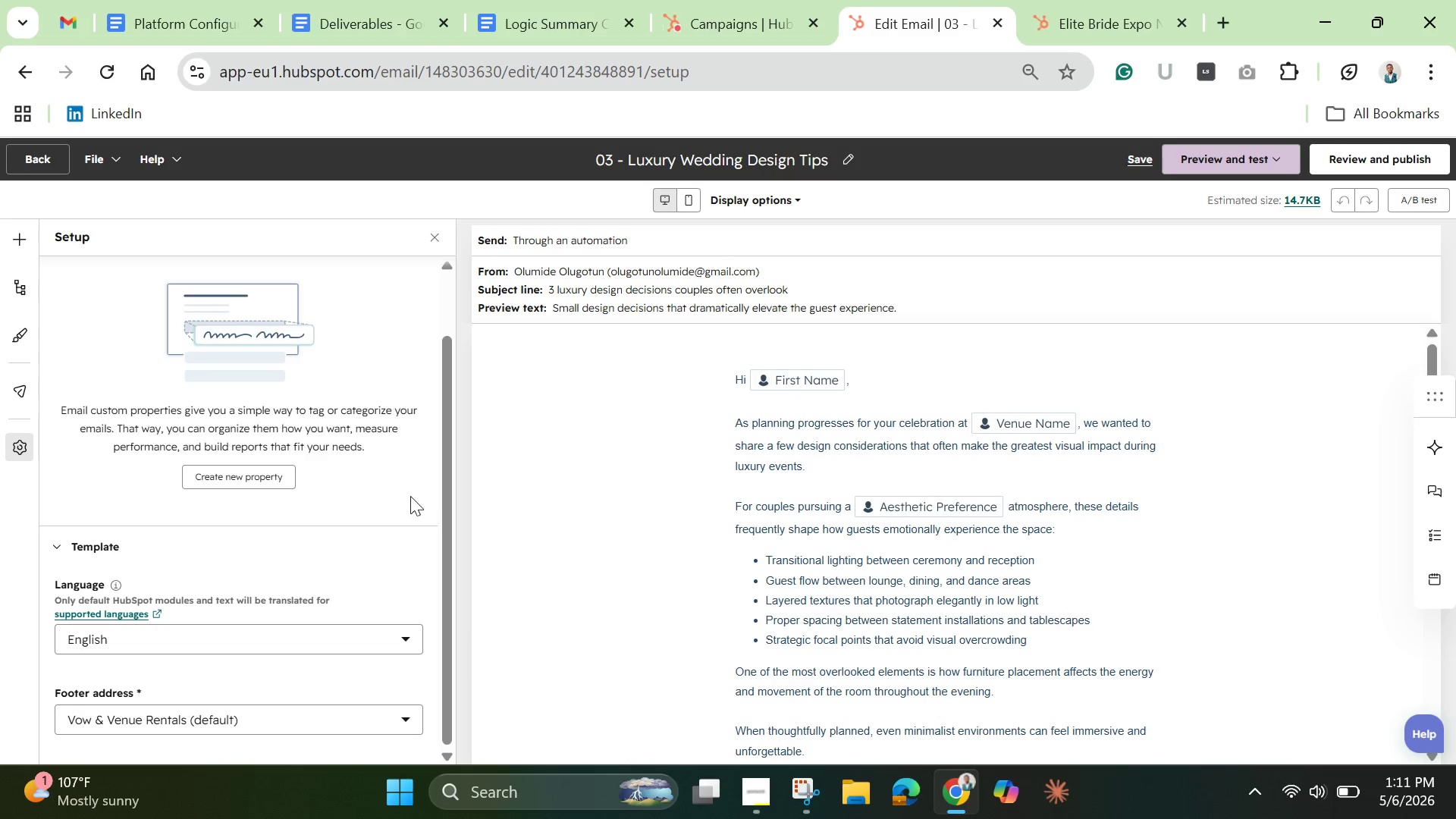 
left_click_drag(start_coordinate=[449, 503], to_coordinate=[444, 566])
 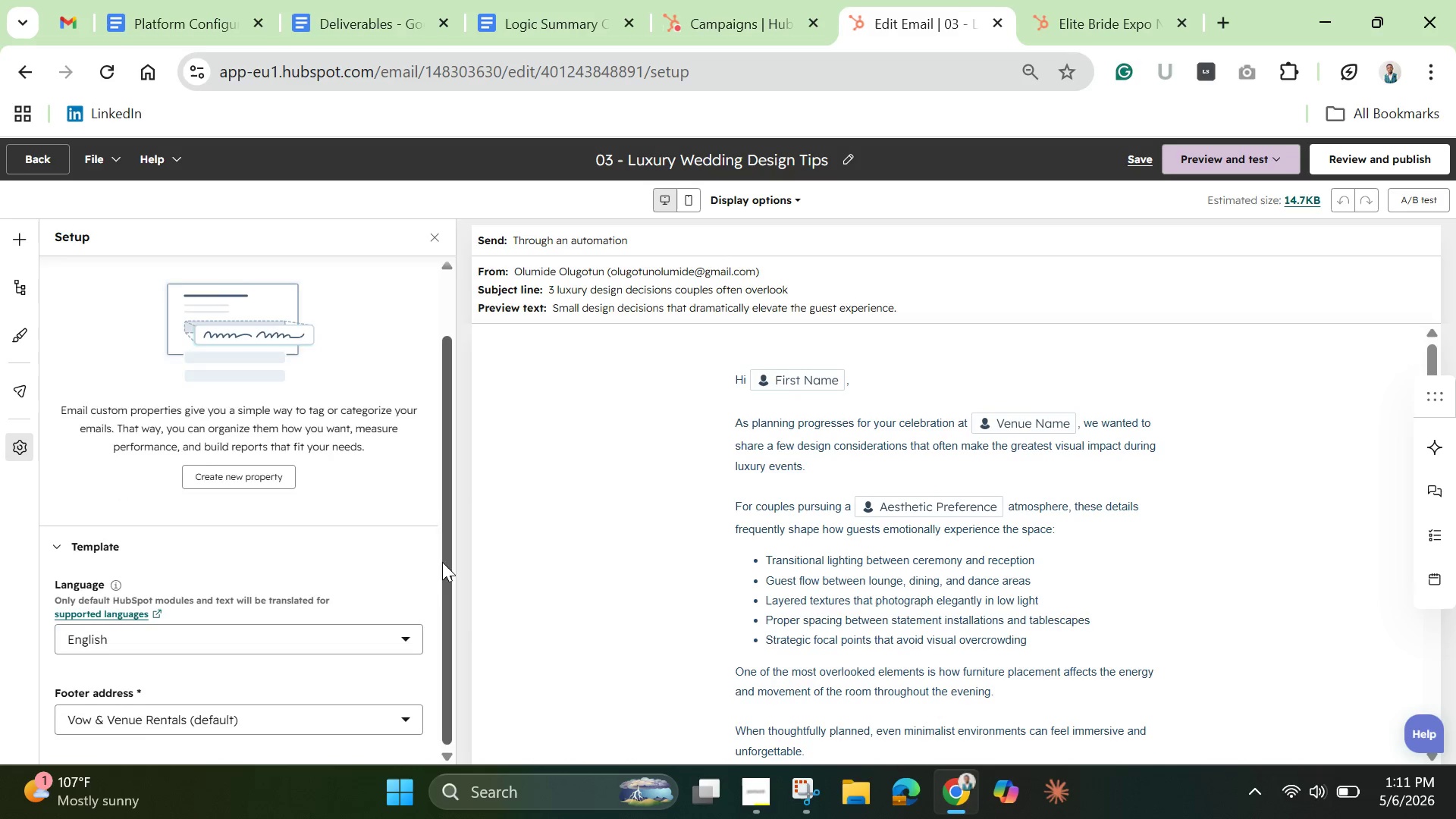 
left_click_drag(start_coordinate=[442, 563], to_coordinate=[428, 396])
 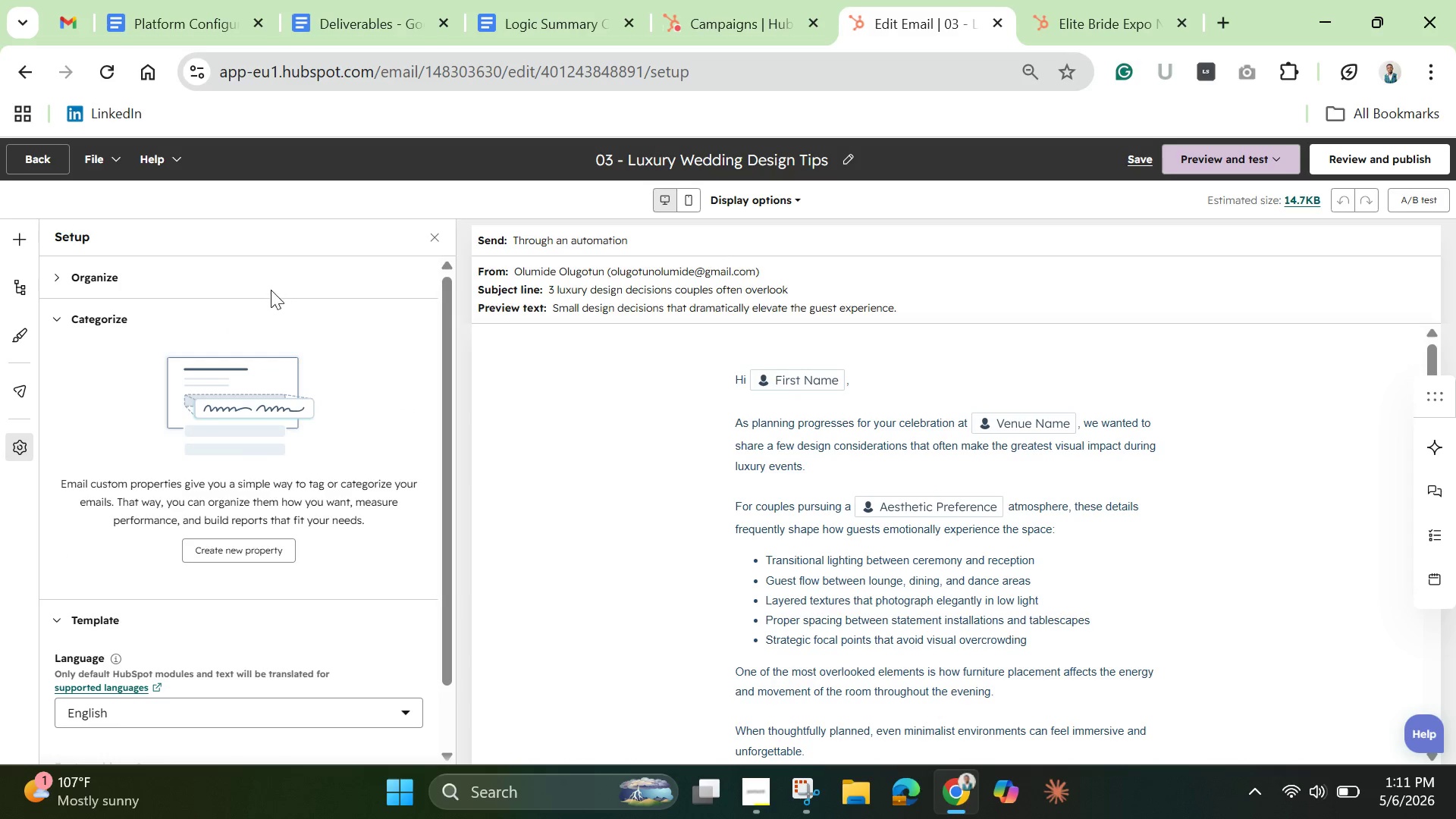 
left_click_drag(start_coordinate=[279, 294], to_coordinate=[268, 287])
 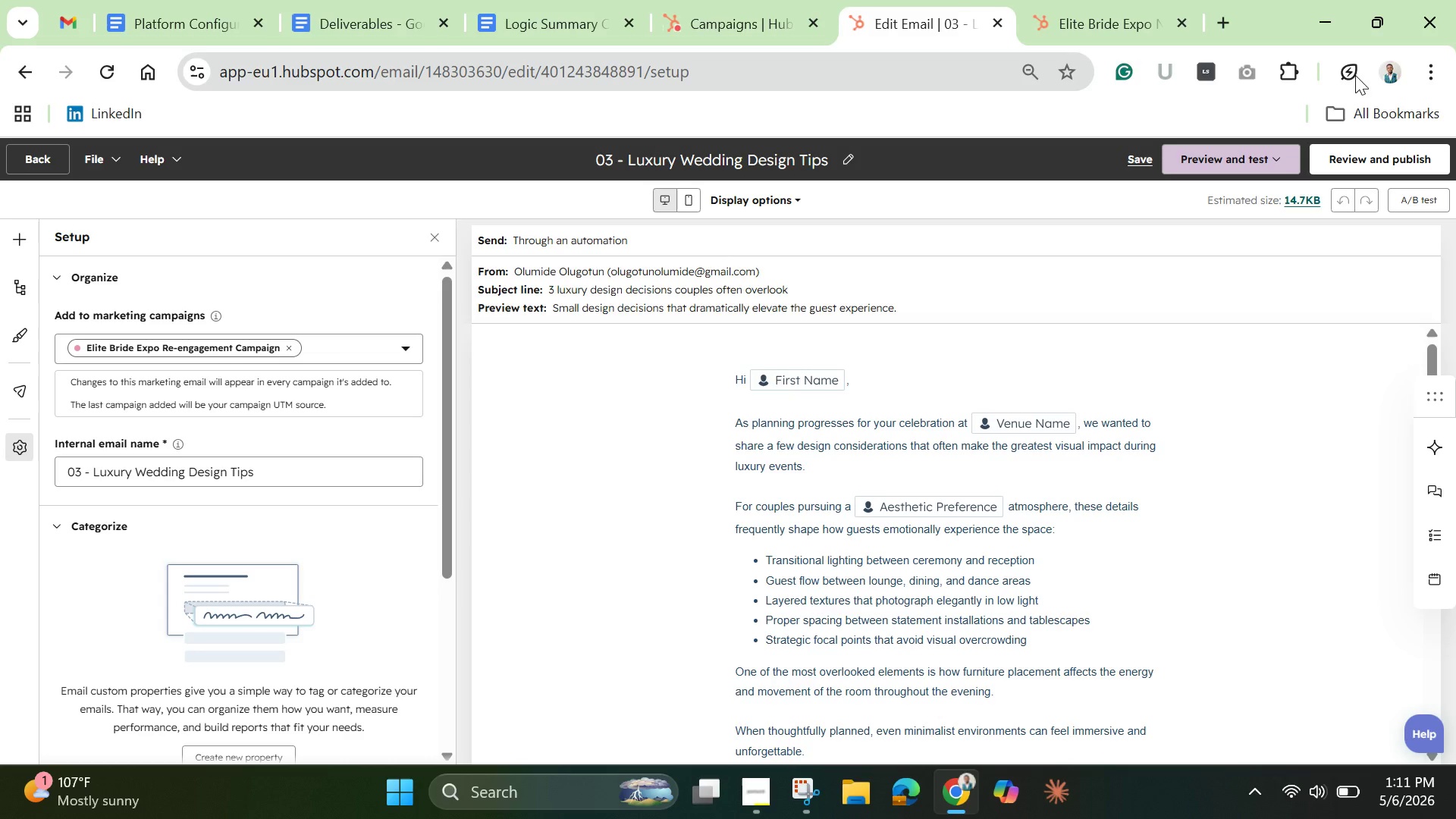 
left_click([1386, 156])
 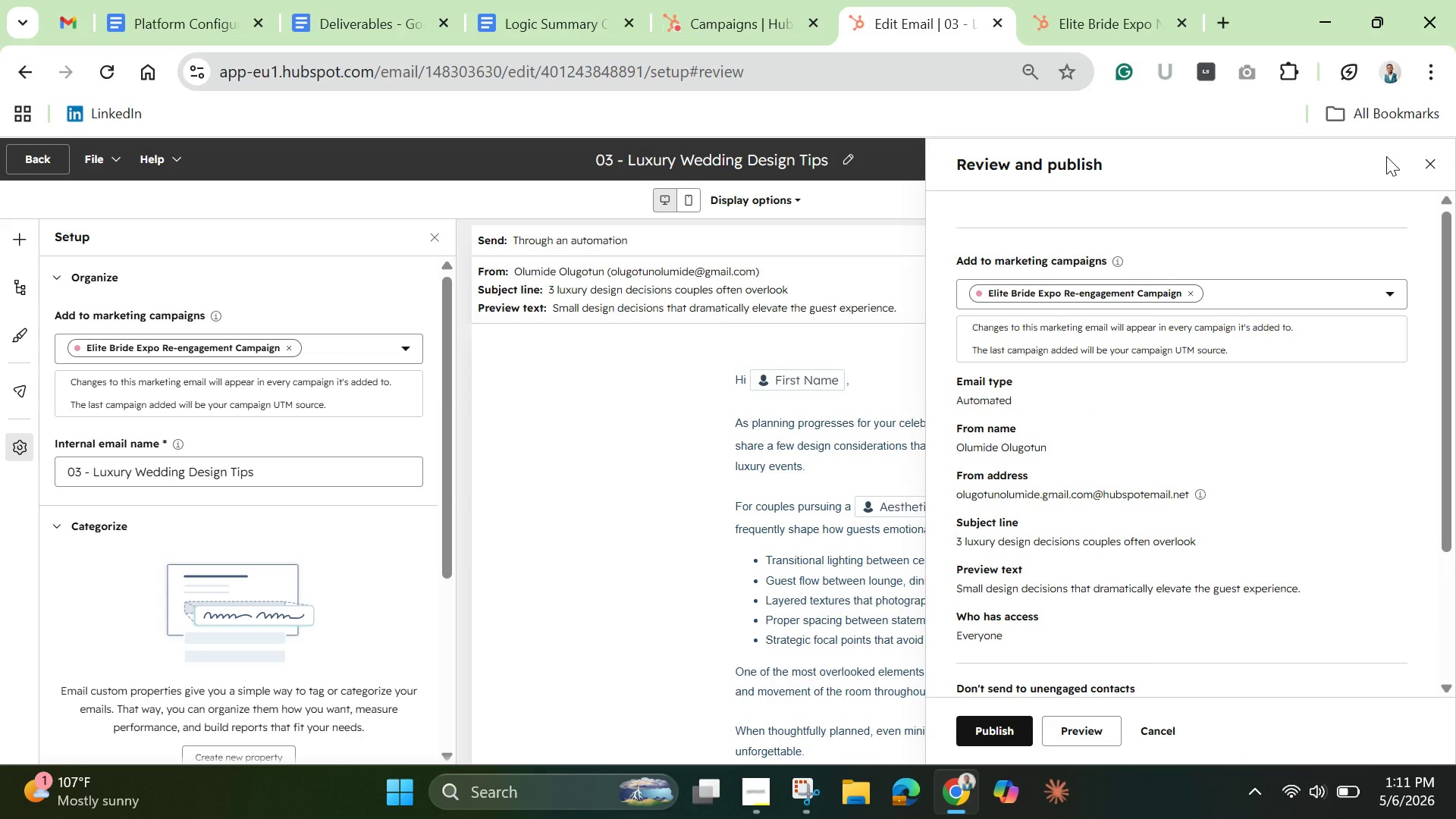 
wait(13.25)
 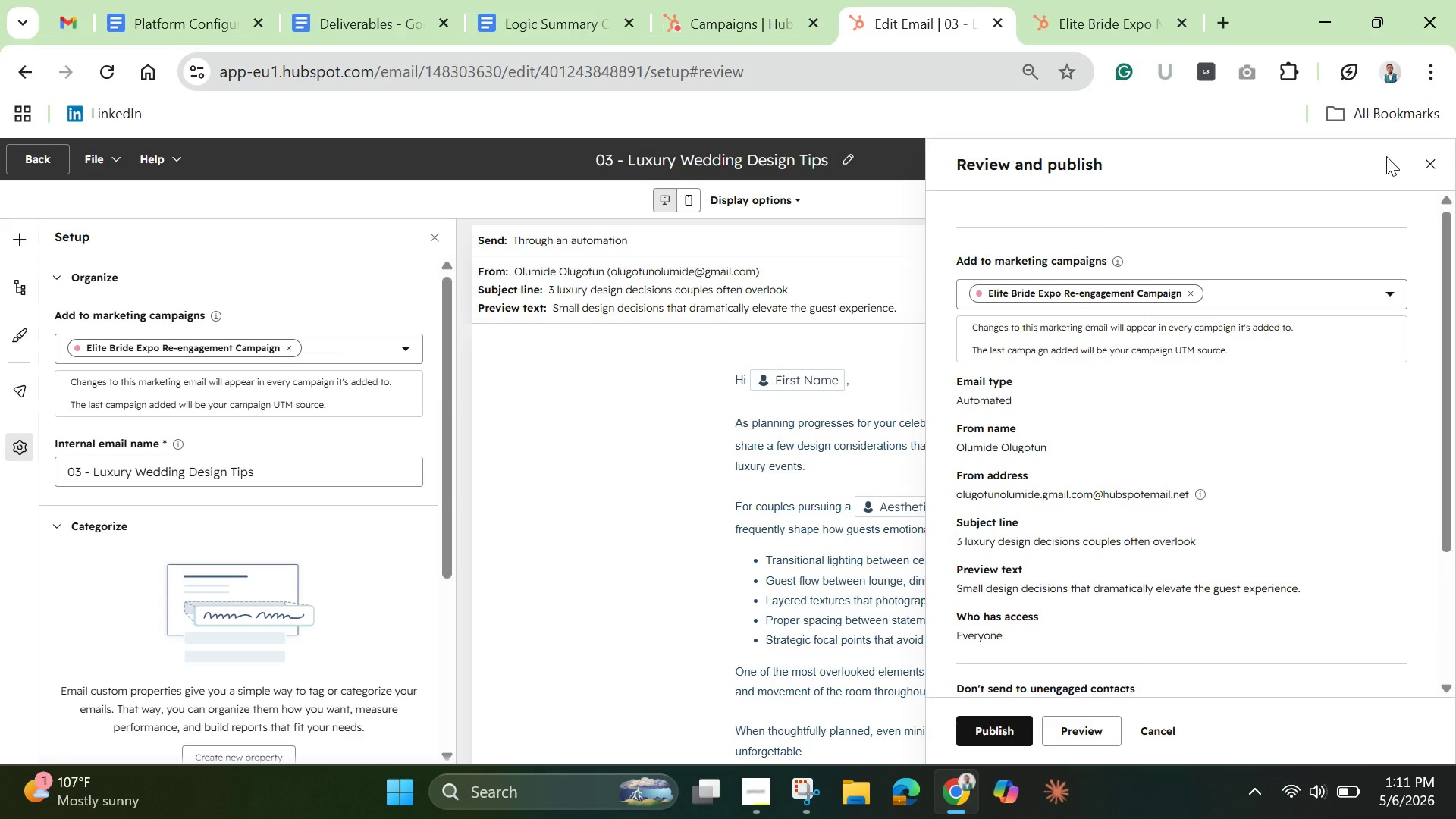 
left_click([1006, 723])
 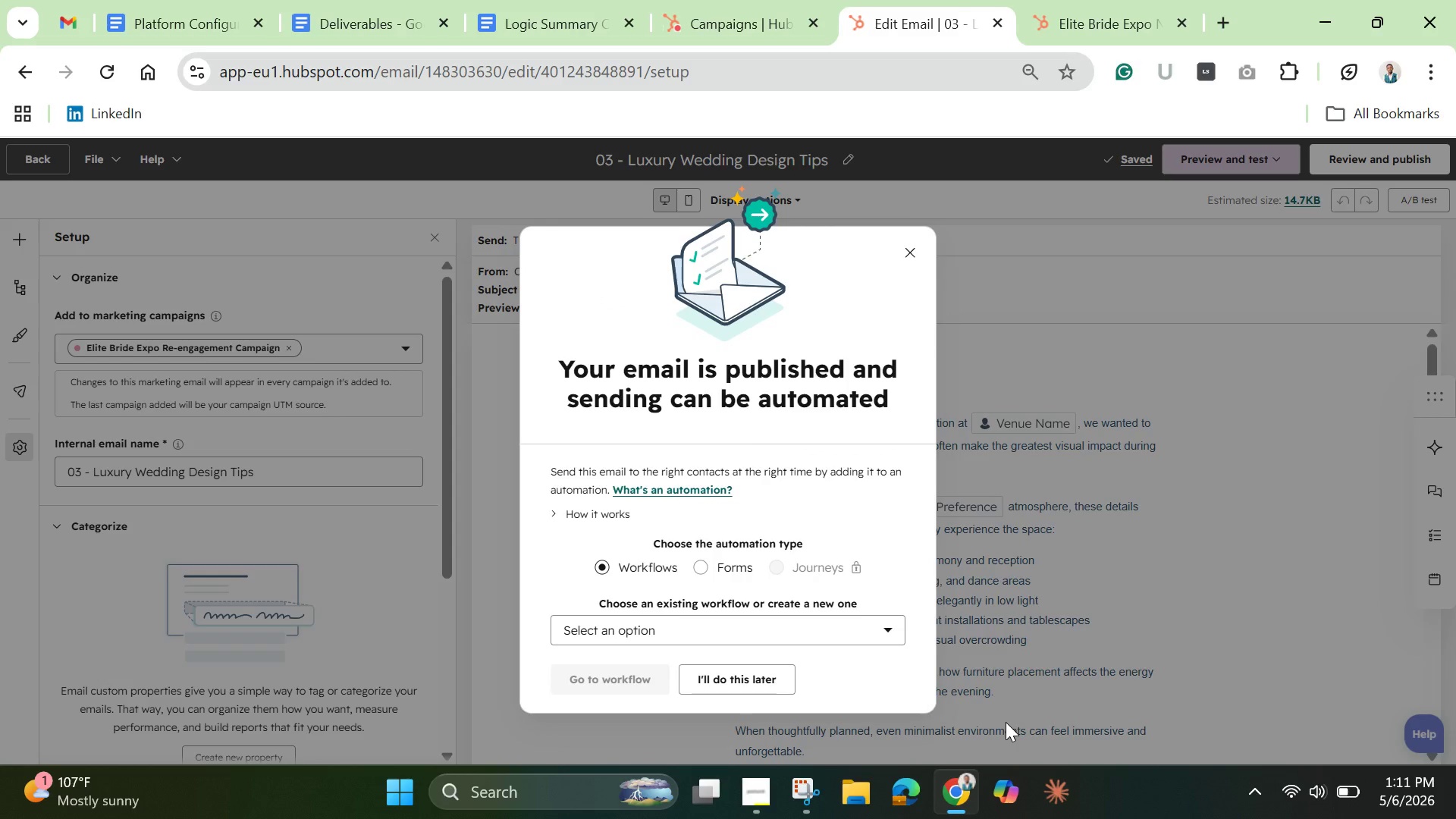 